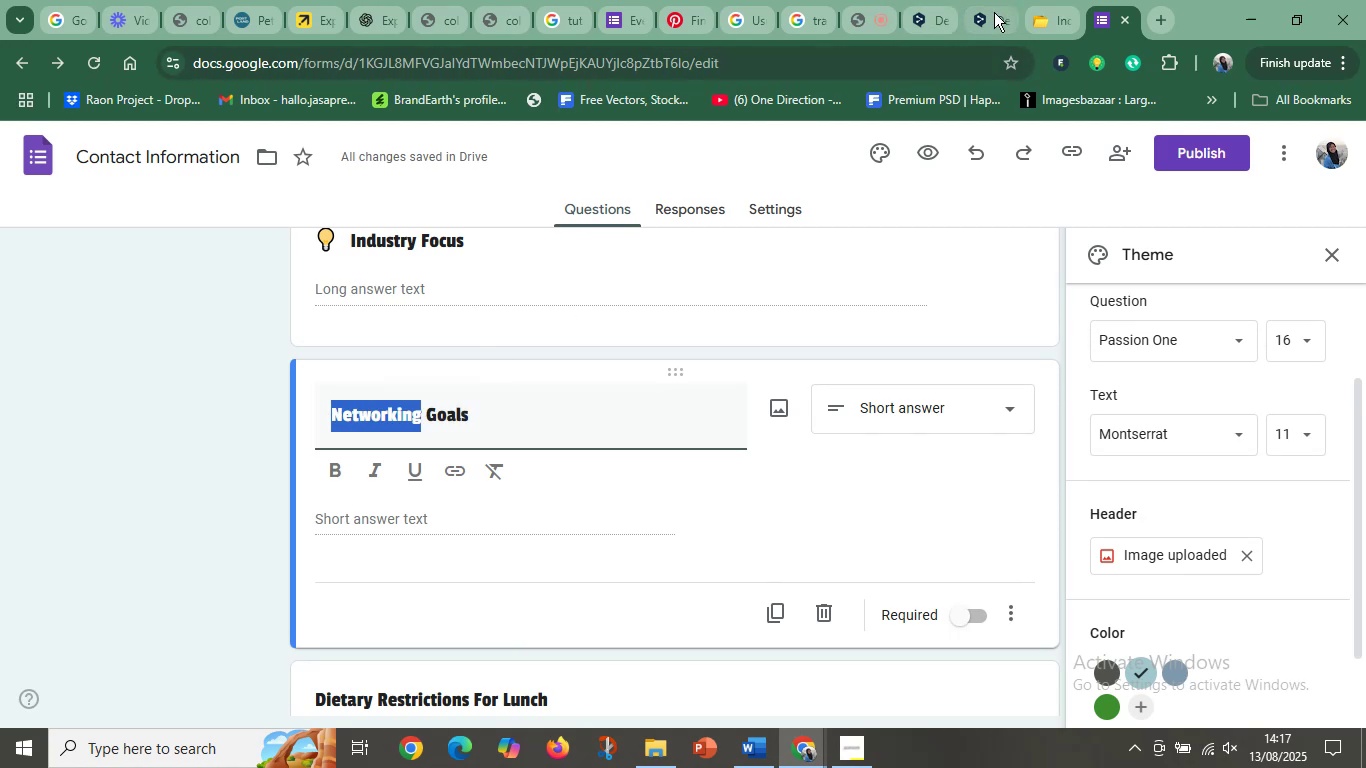 
left_click([1056, 5])
 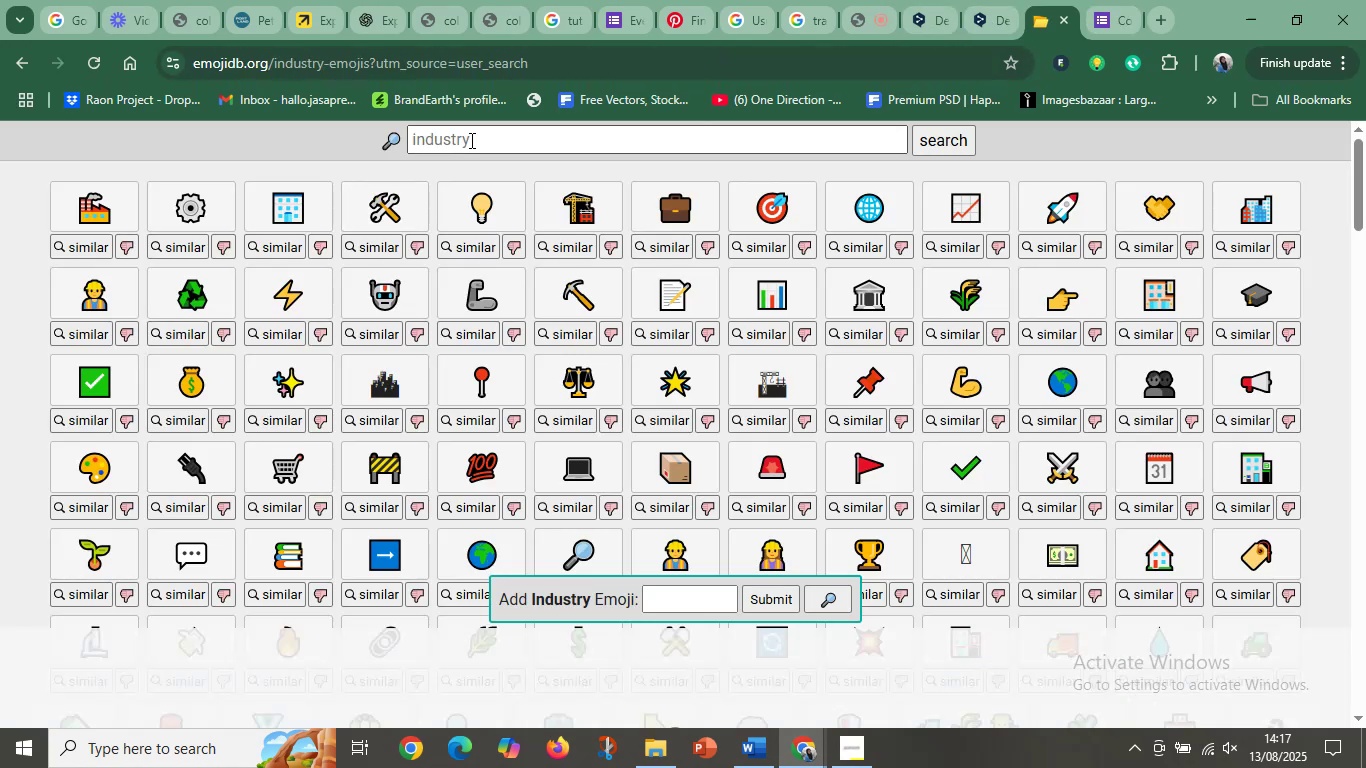 
left_click([473, 140])
 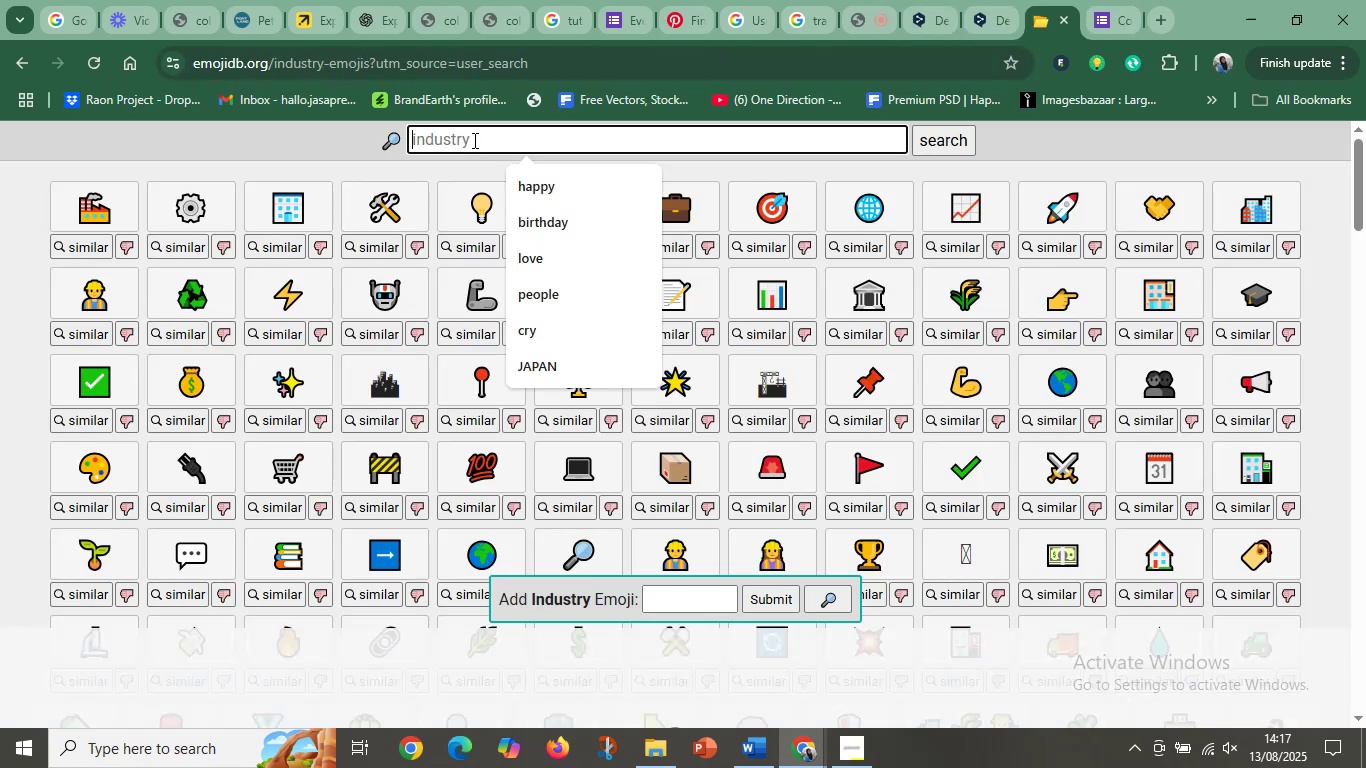 
key(Control+V)
 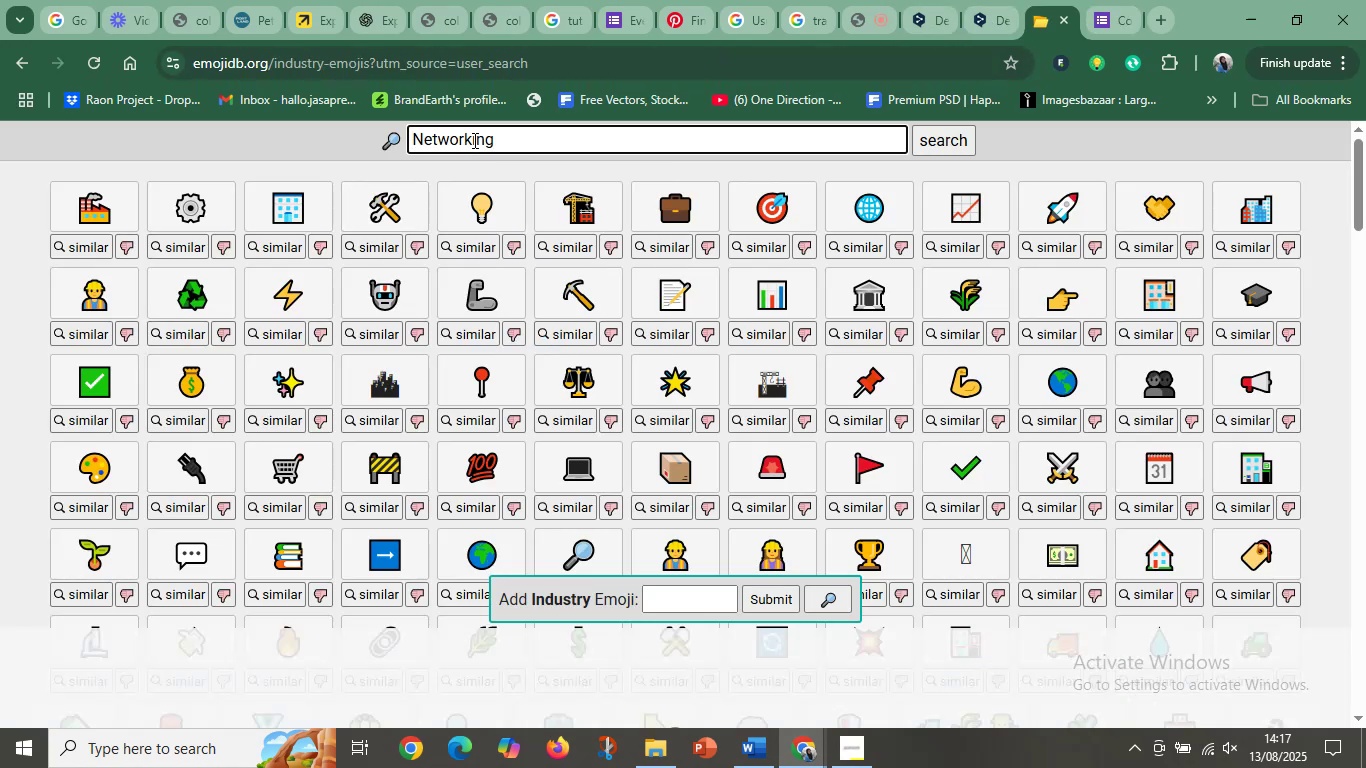 
key(Enter)
 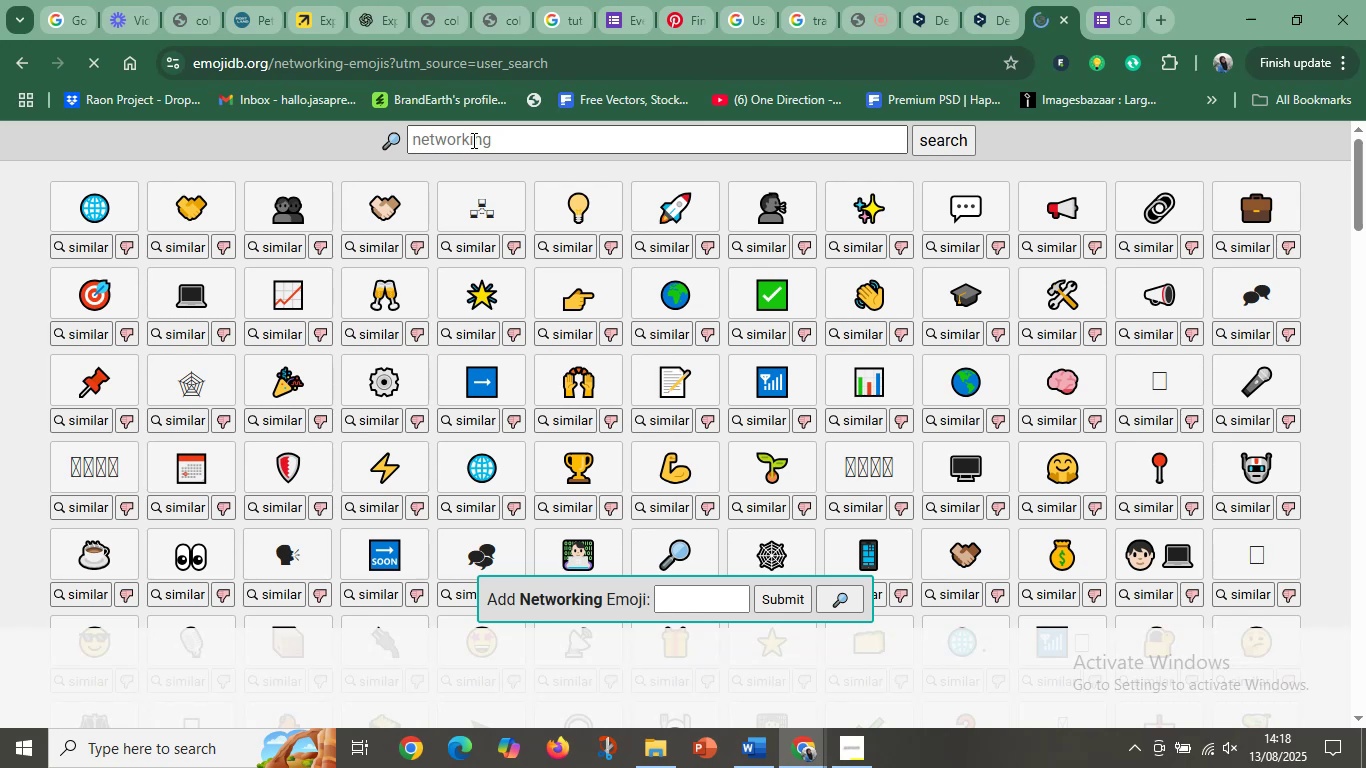 
wait(6.57)
 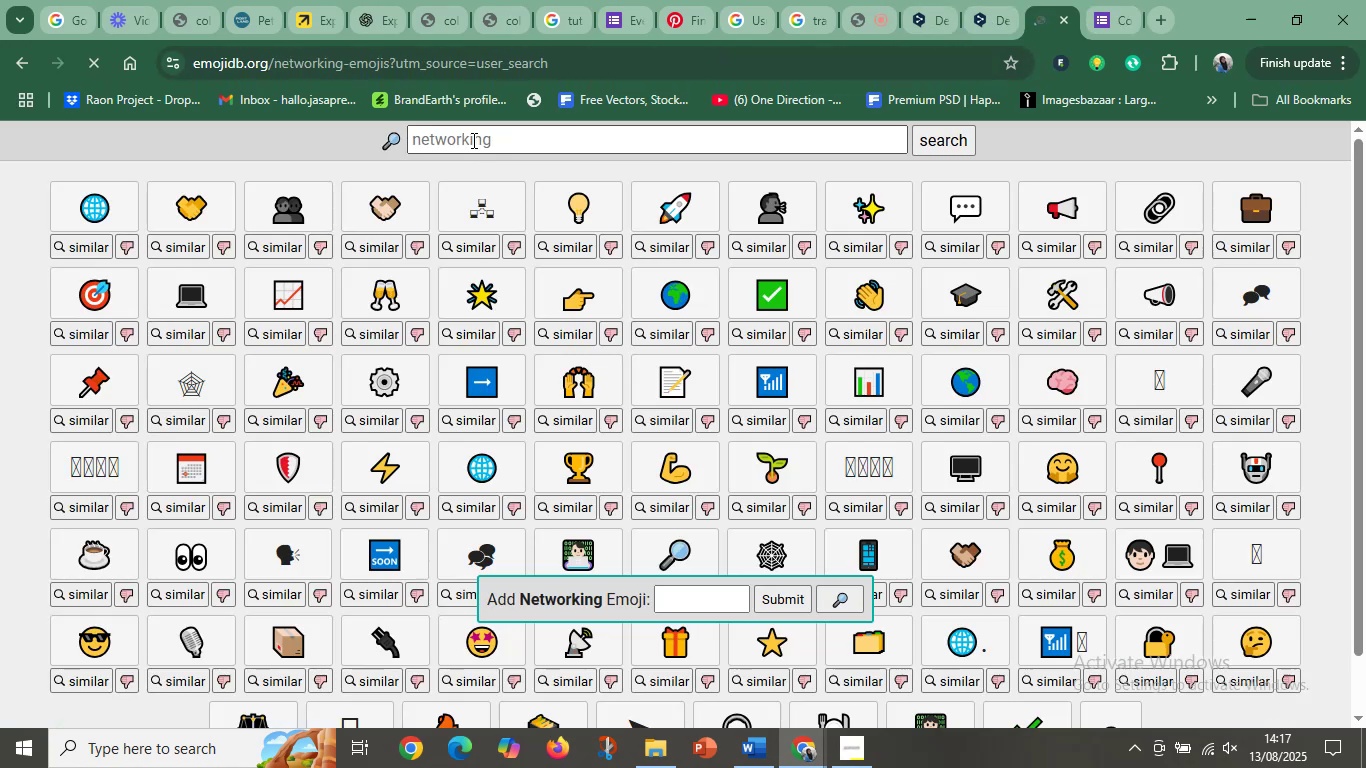 
scroll: coordinate [111, 308], scroll_direction: up, amount: 3.0
 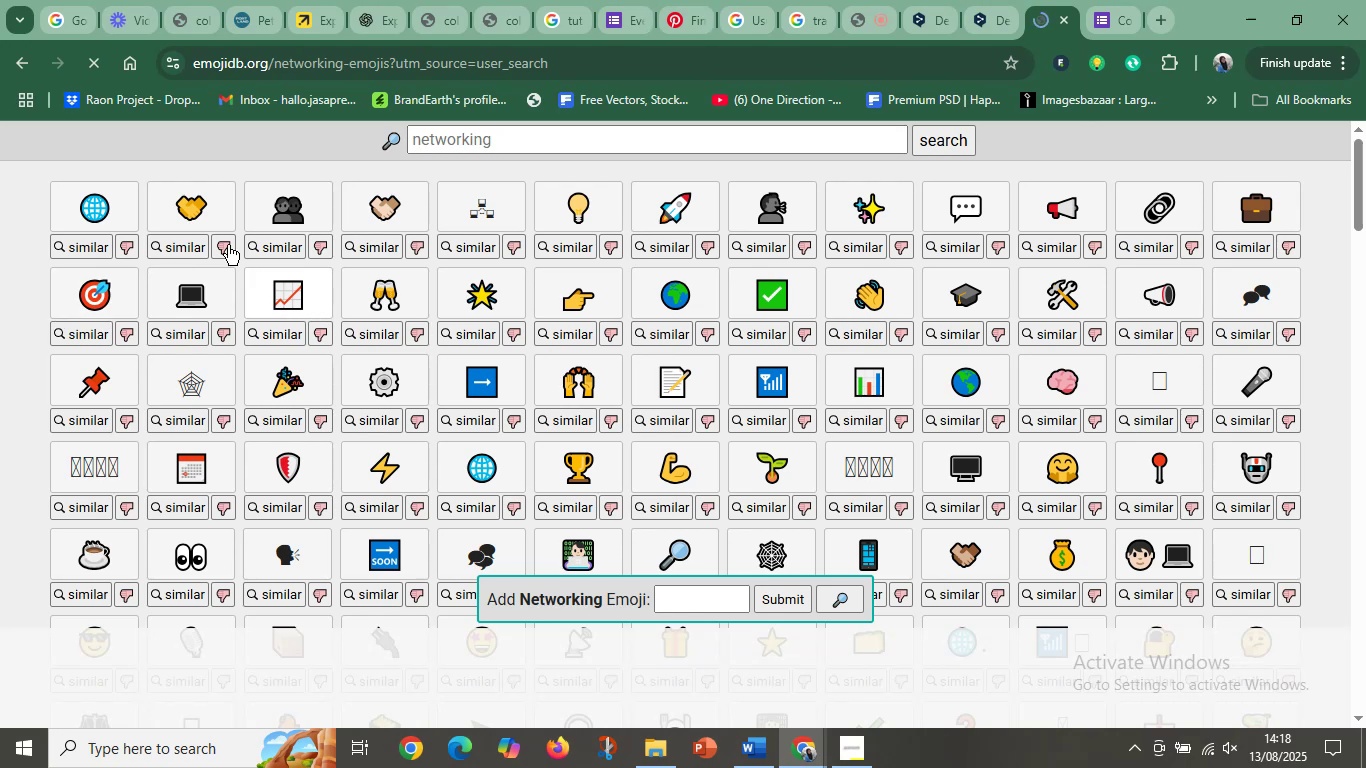 
left_click([186, 199])
 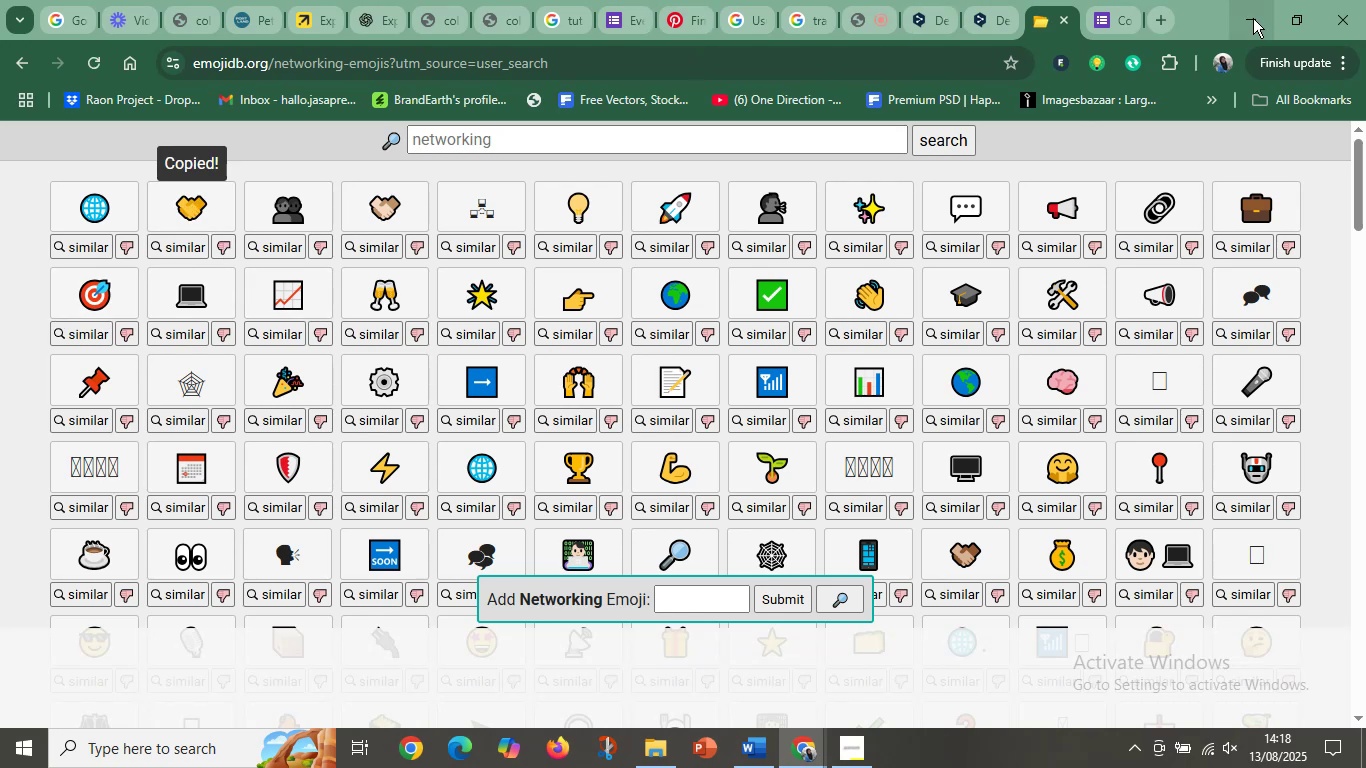 
left_click([1103, 18])
 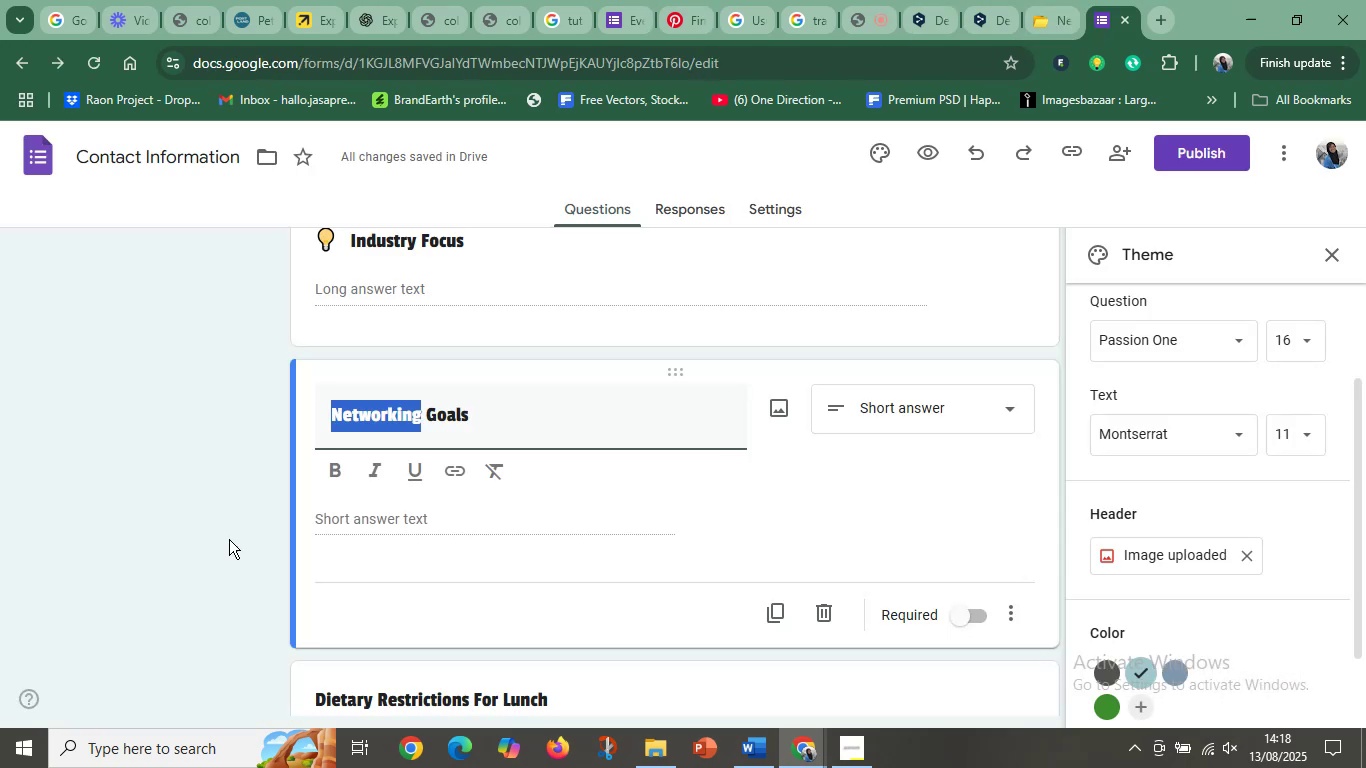 
left_click([321, 412])
 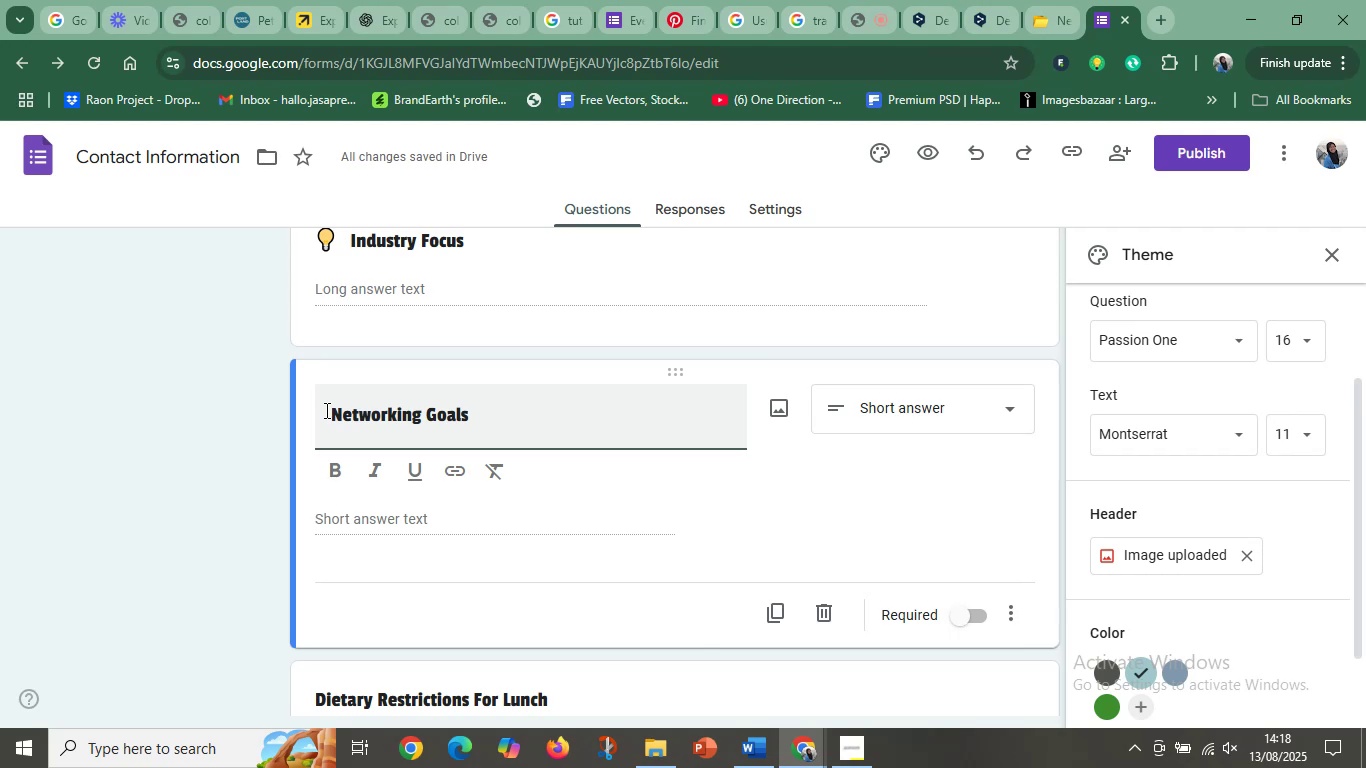 
key(Control+V)
 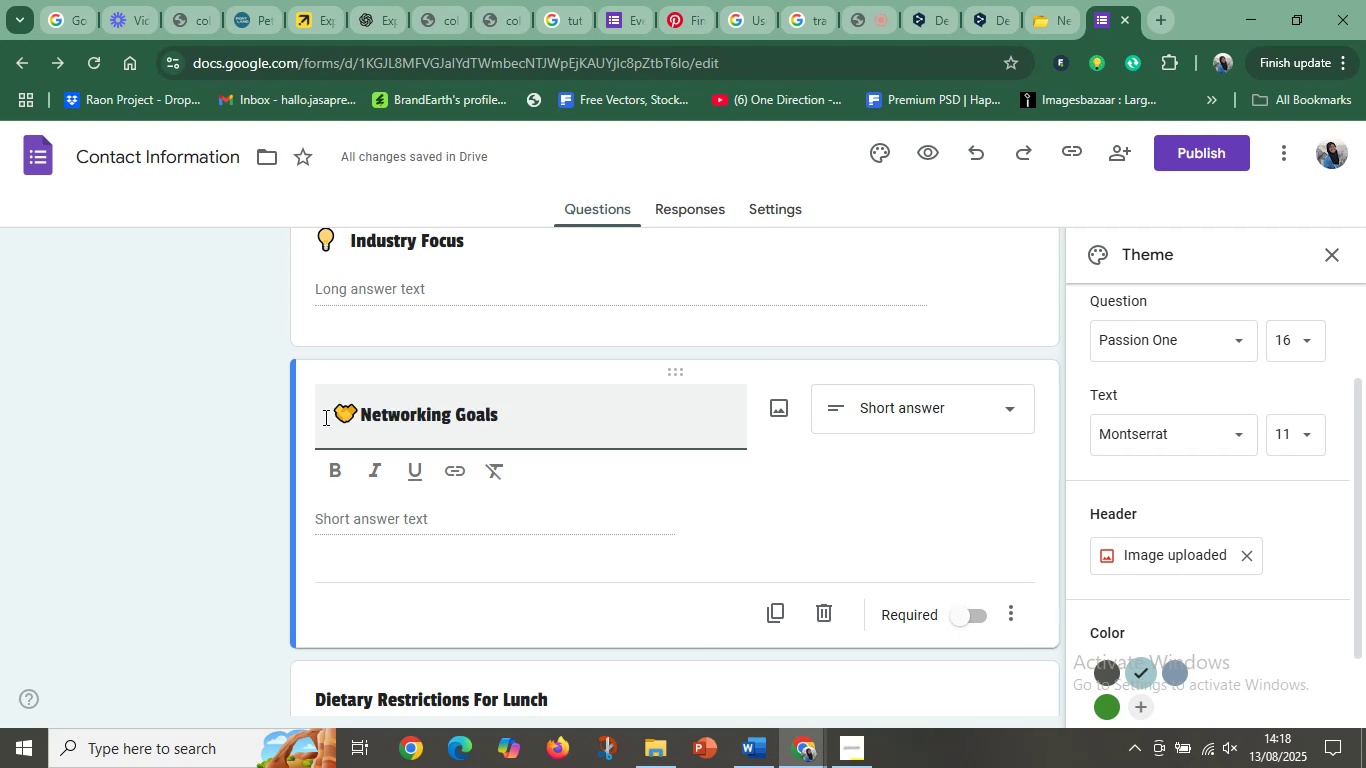 
key(Space)
 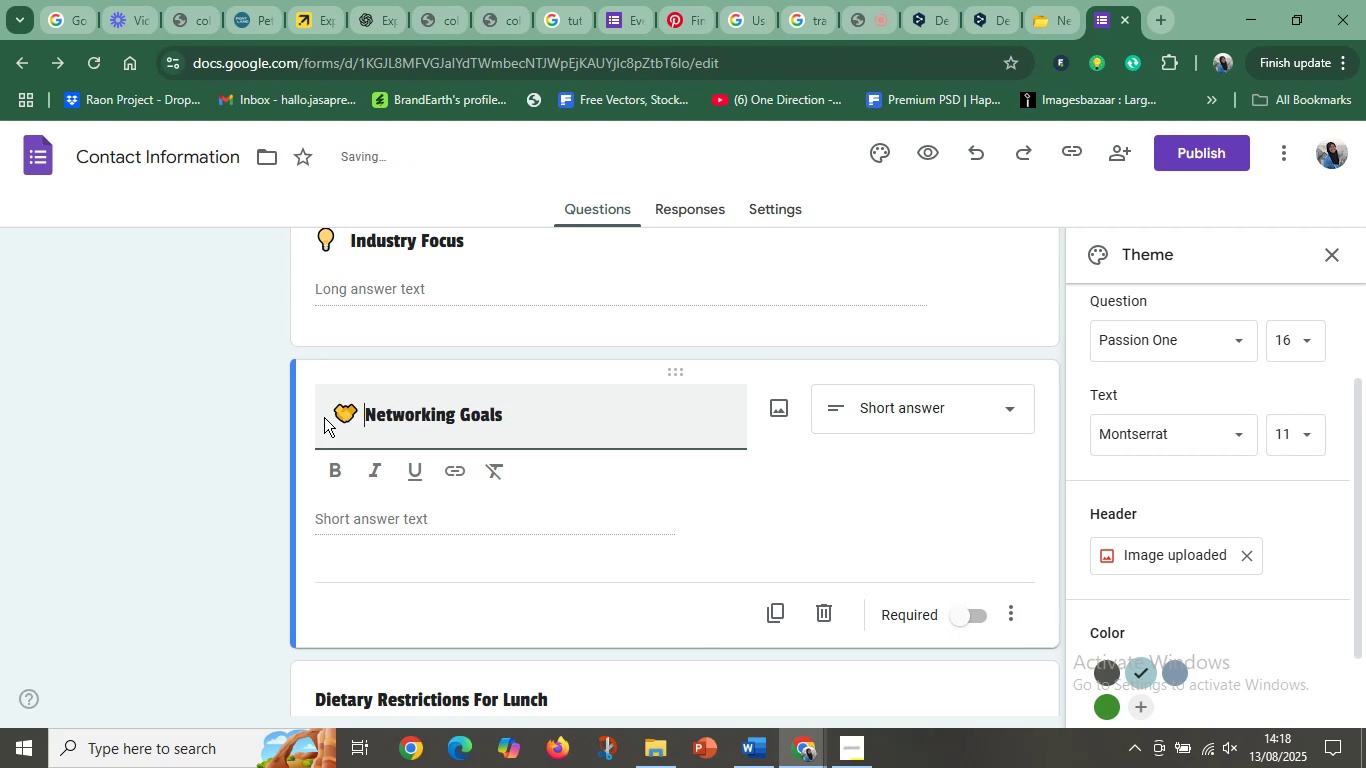 
key(Space)
 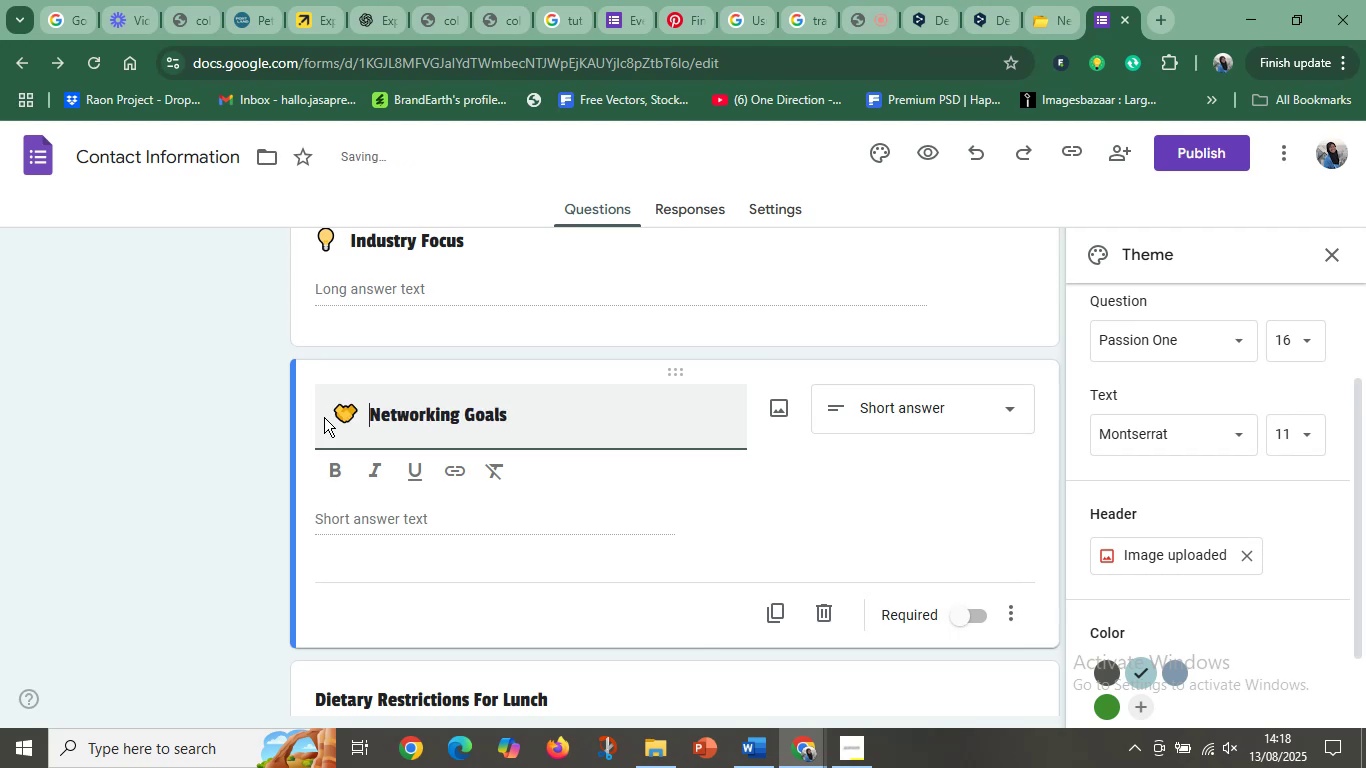 
key(Space)
 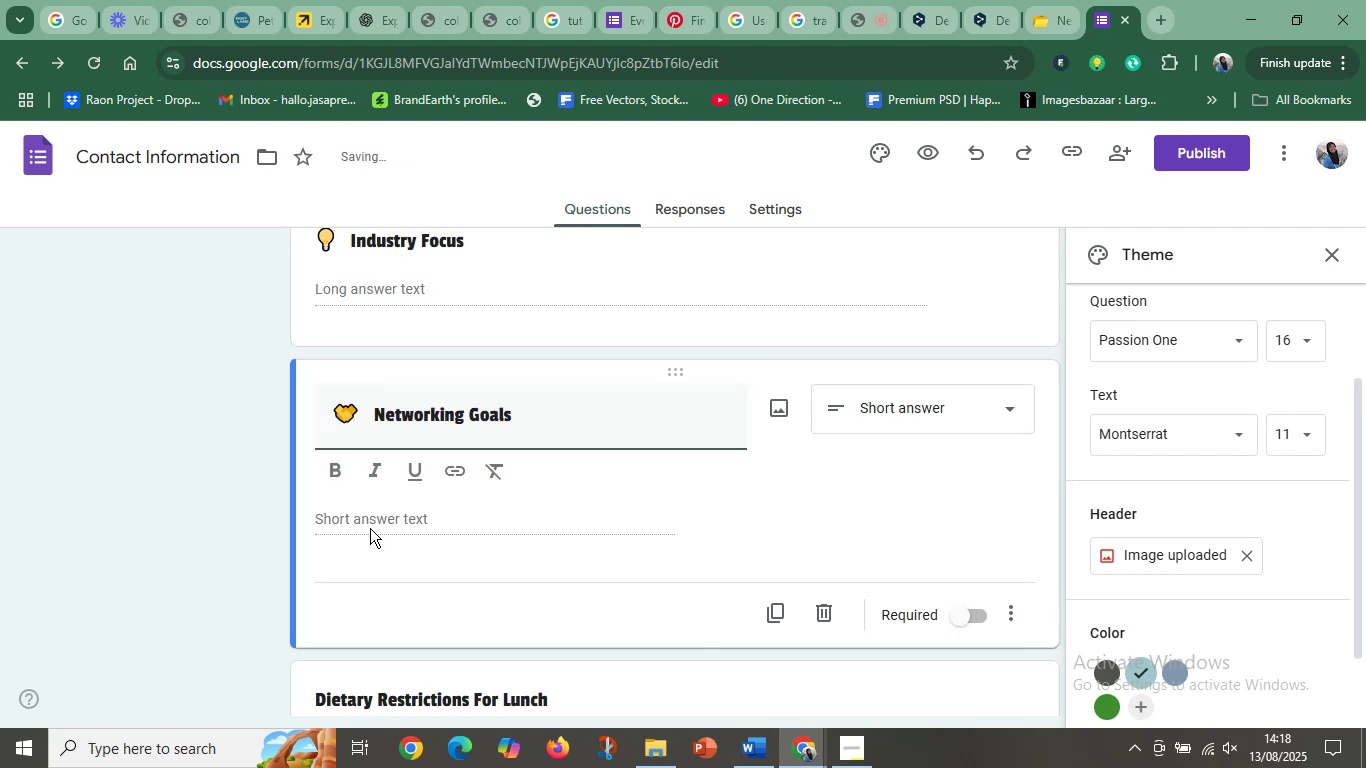 
scroll: coordinate [387, 543], scroll_direction: down, amount: 2.0
 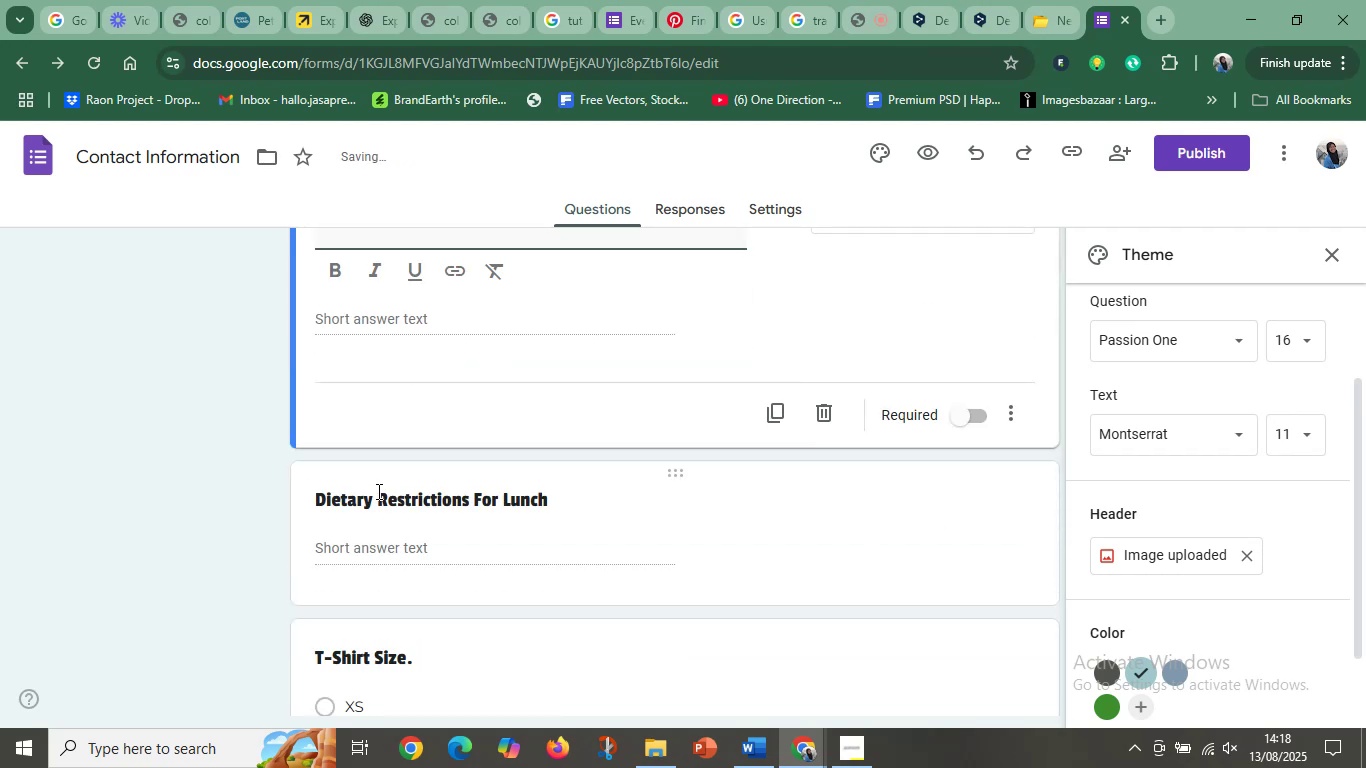 
left_click_drag(start_coordinate=[375, 500], to_coordinate=[314, 501])
 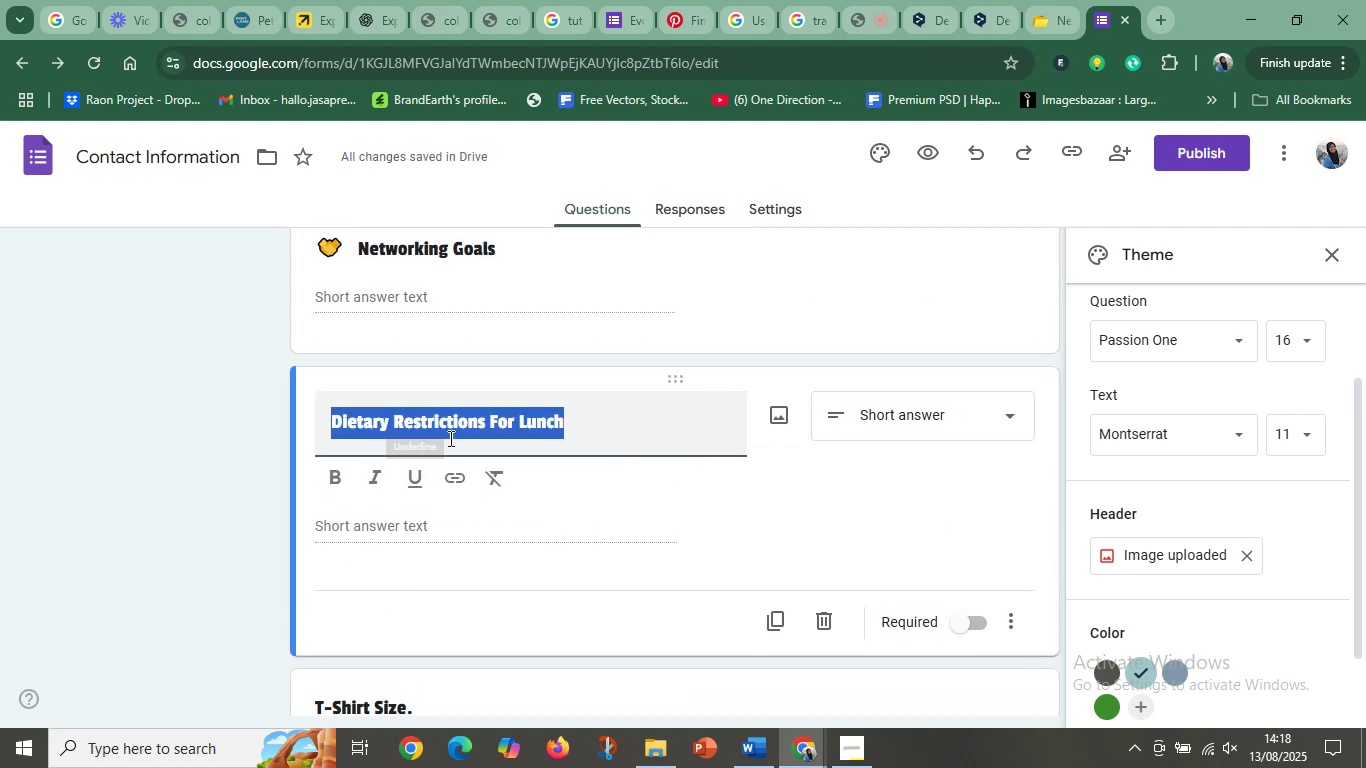 
left_click([461, 430])
 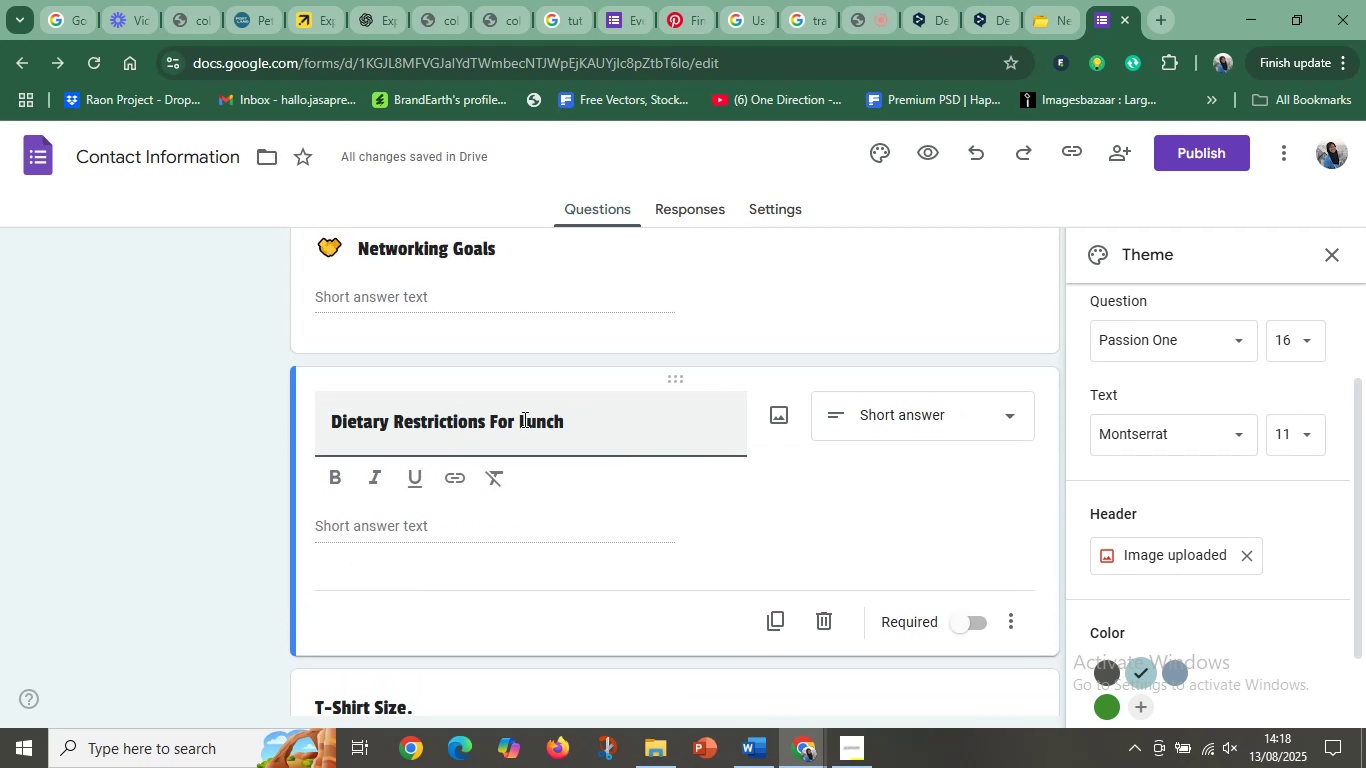 
left_click_drag(start_coordinate=[518, 421], to_coordinate=[572, 418])
 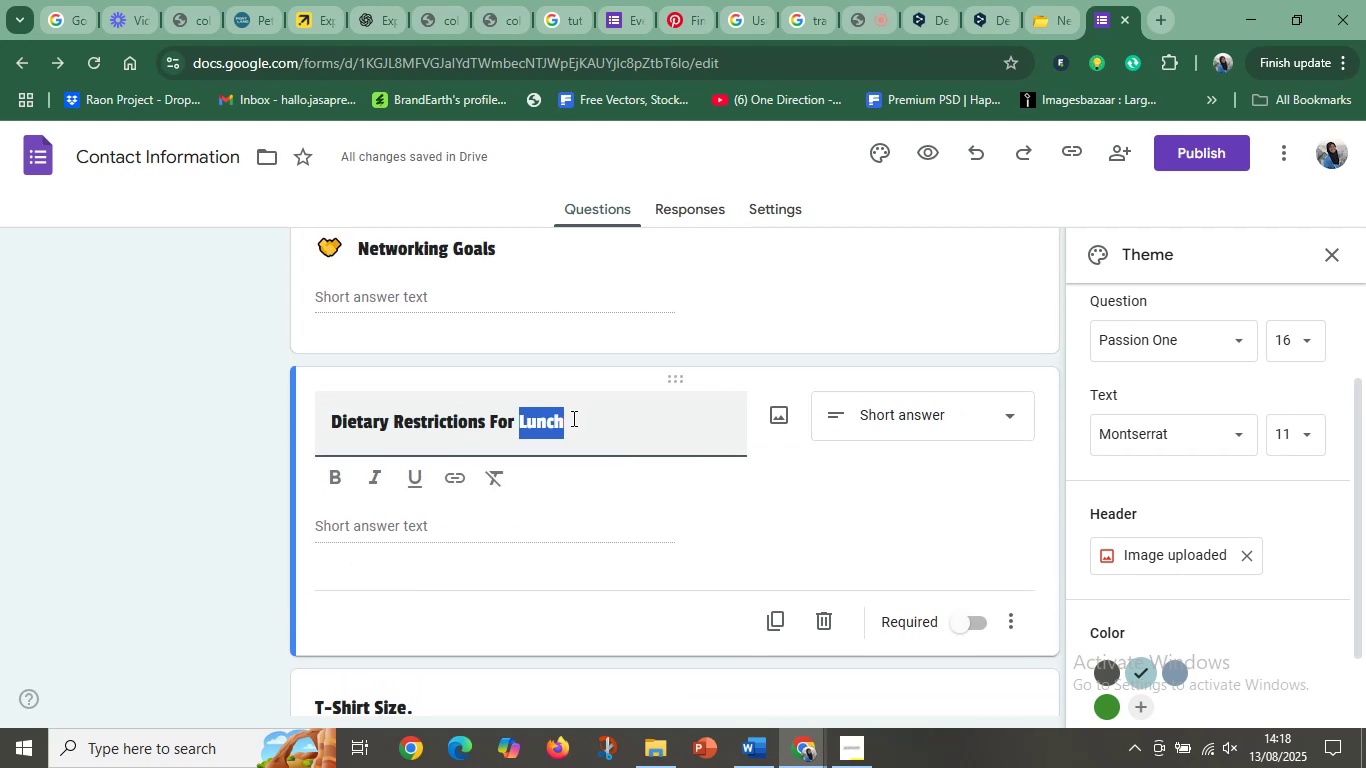 
key(Control+C)
 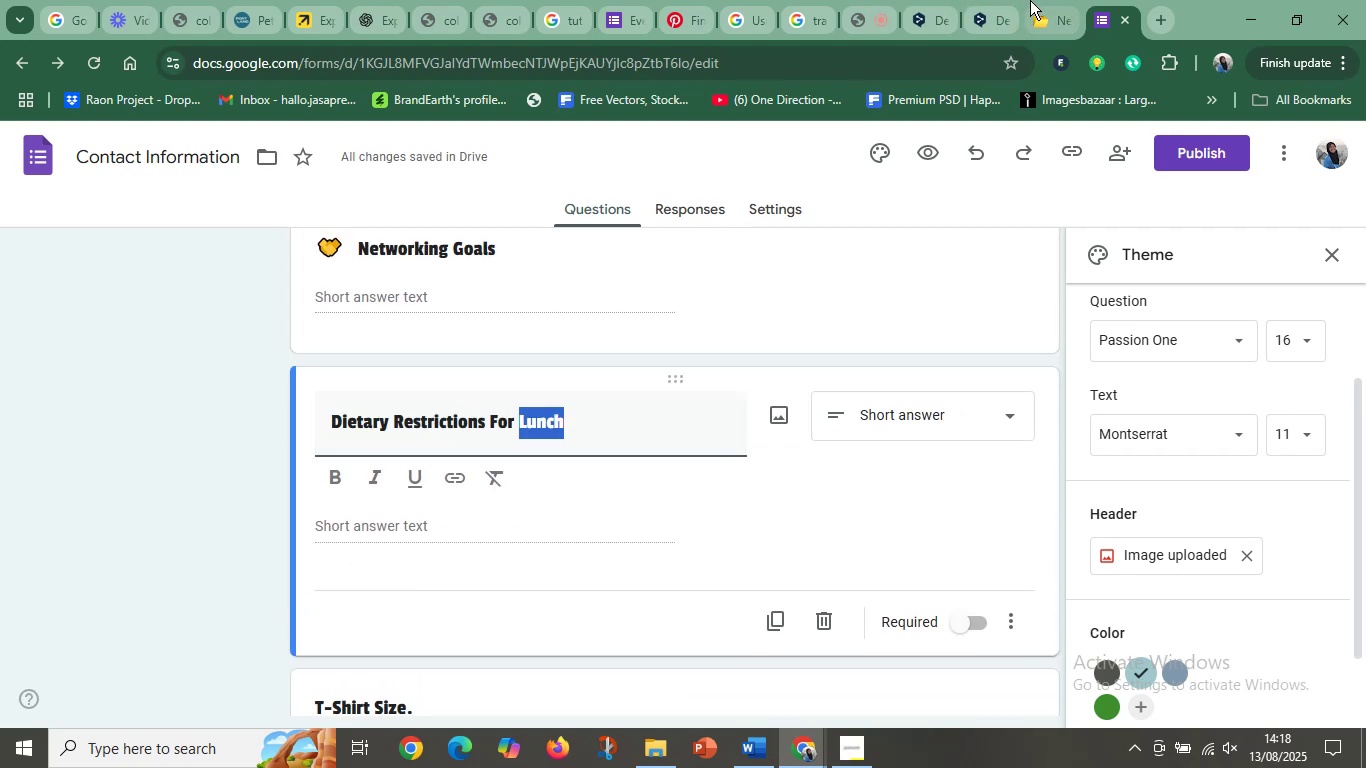 
left_click([1036, 1])
 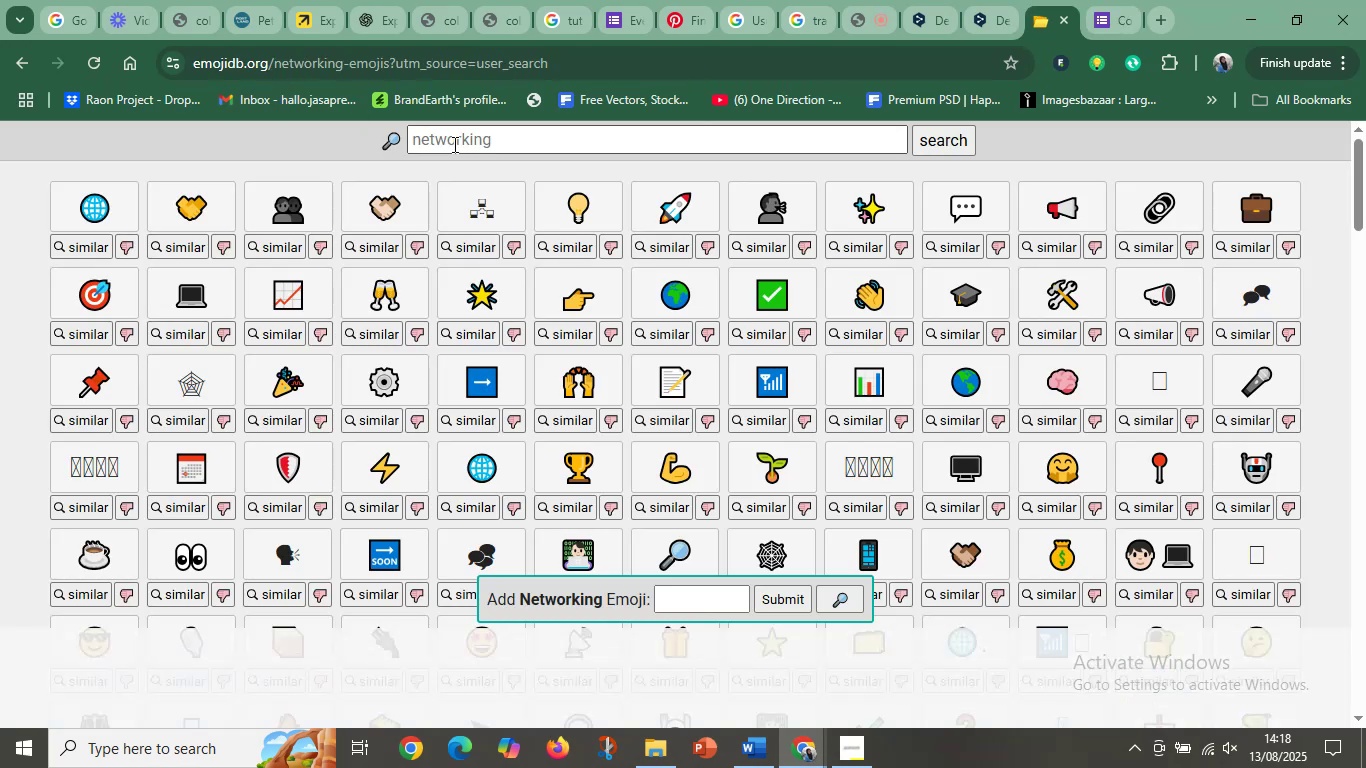 
left_click([453, 144])
 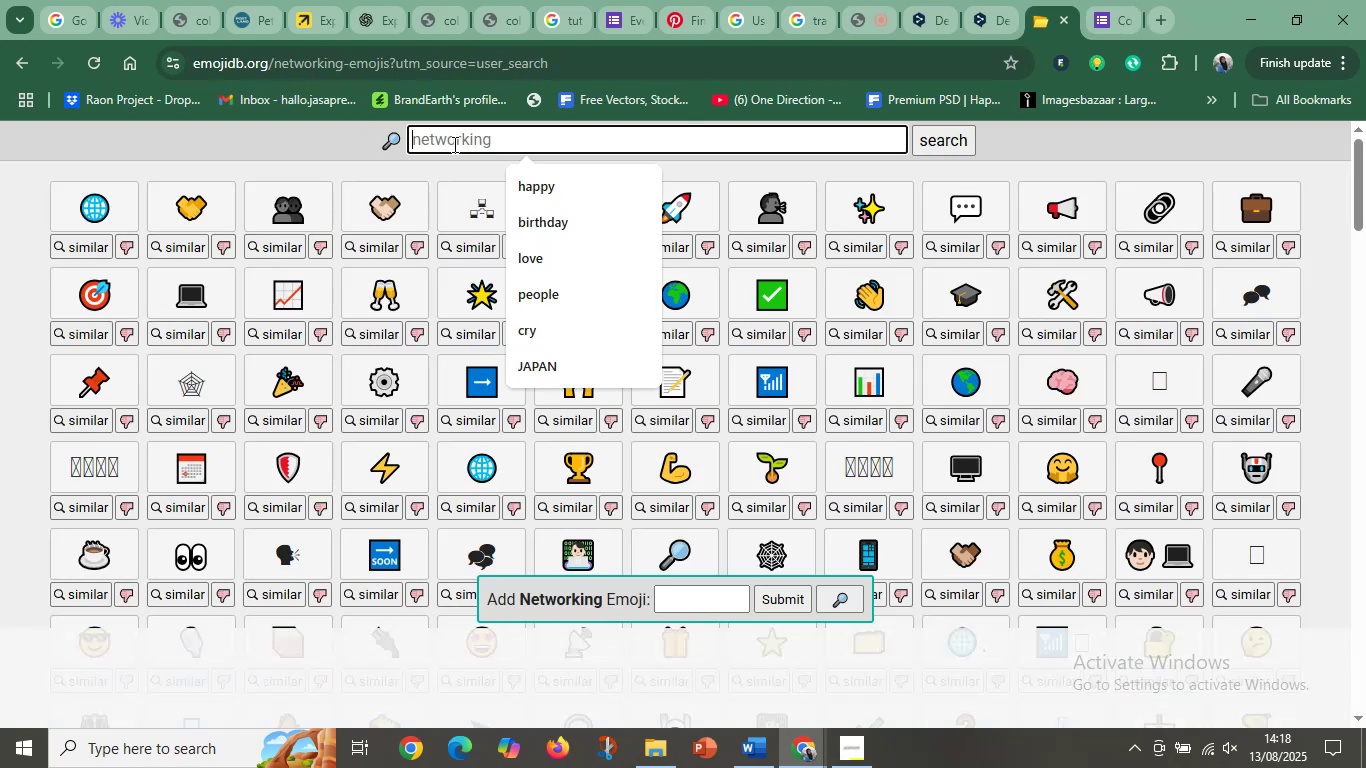 
key(Control+V)
 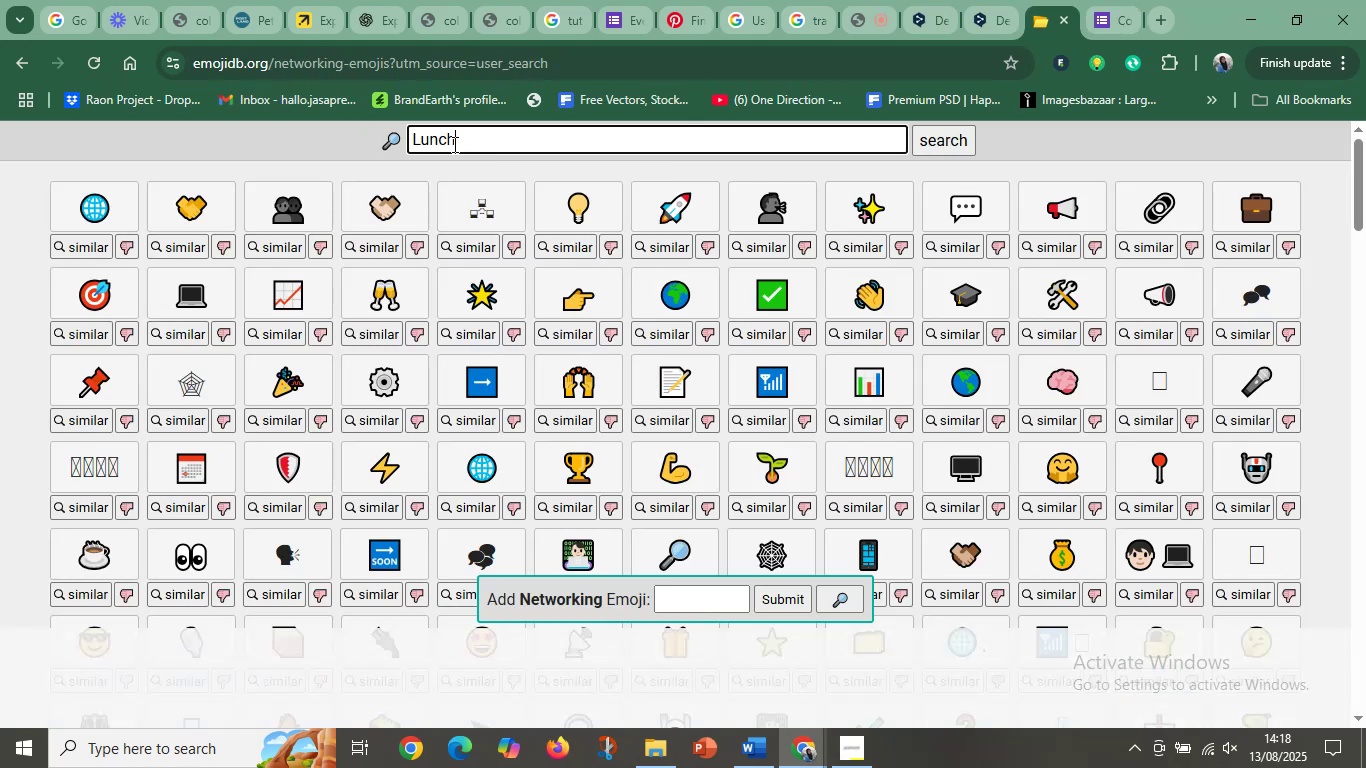 
key(Enter)
 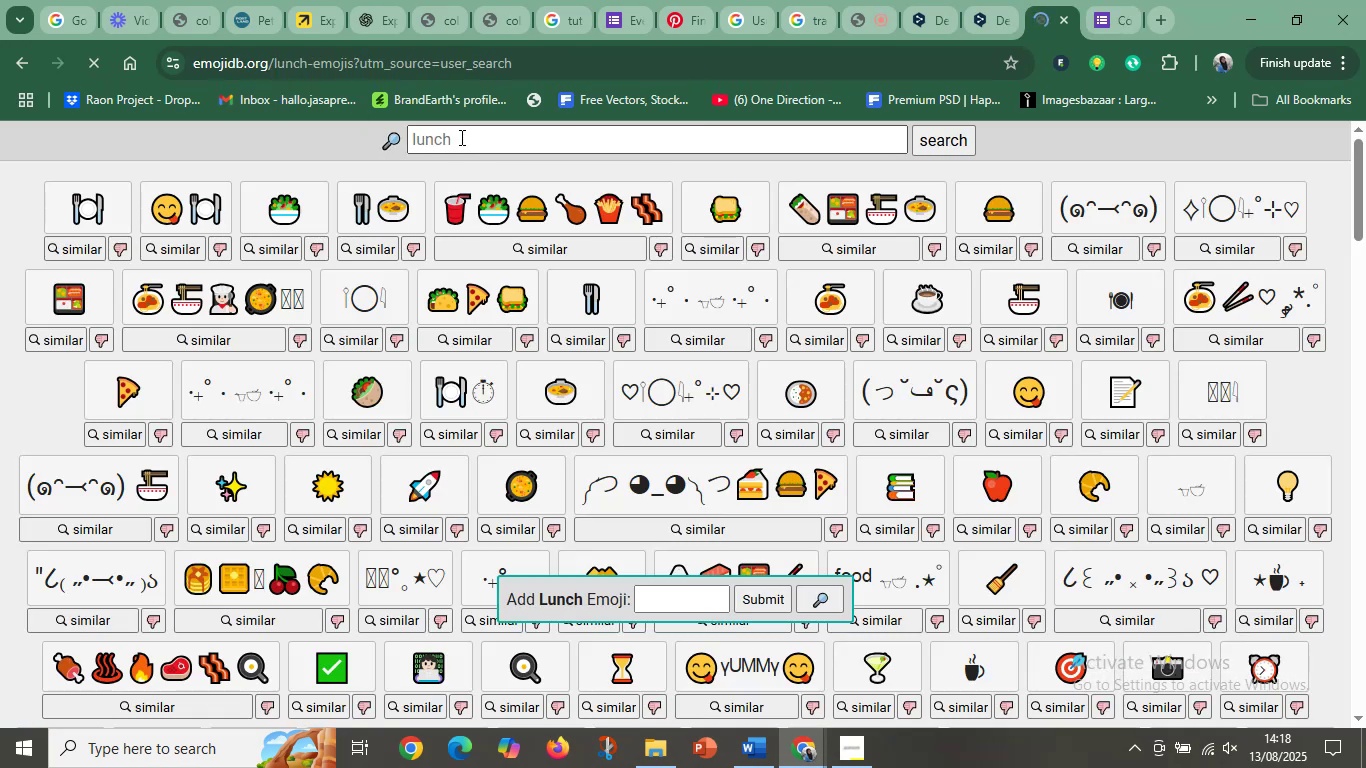 
mouse_move([474, 151])
 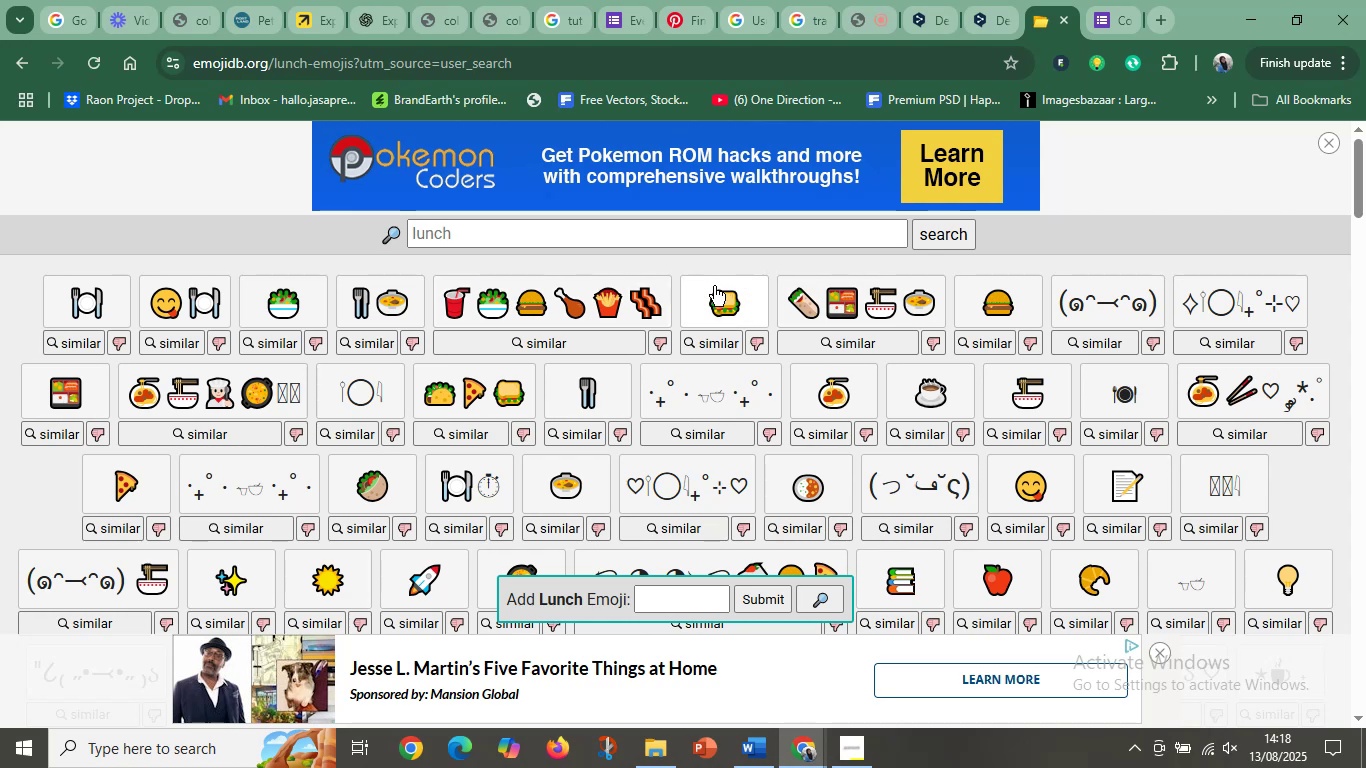 
wait(5.33)
 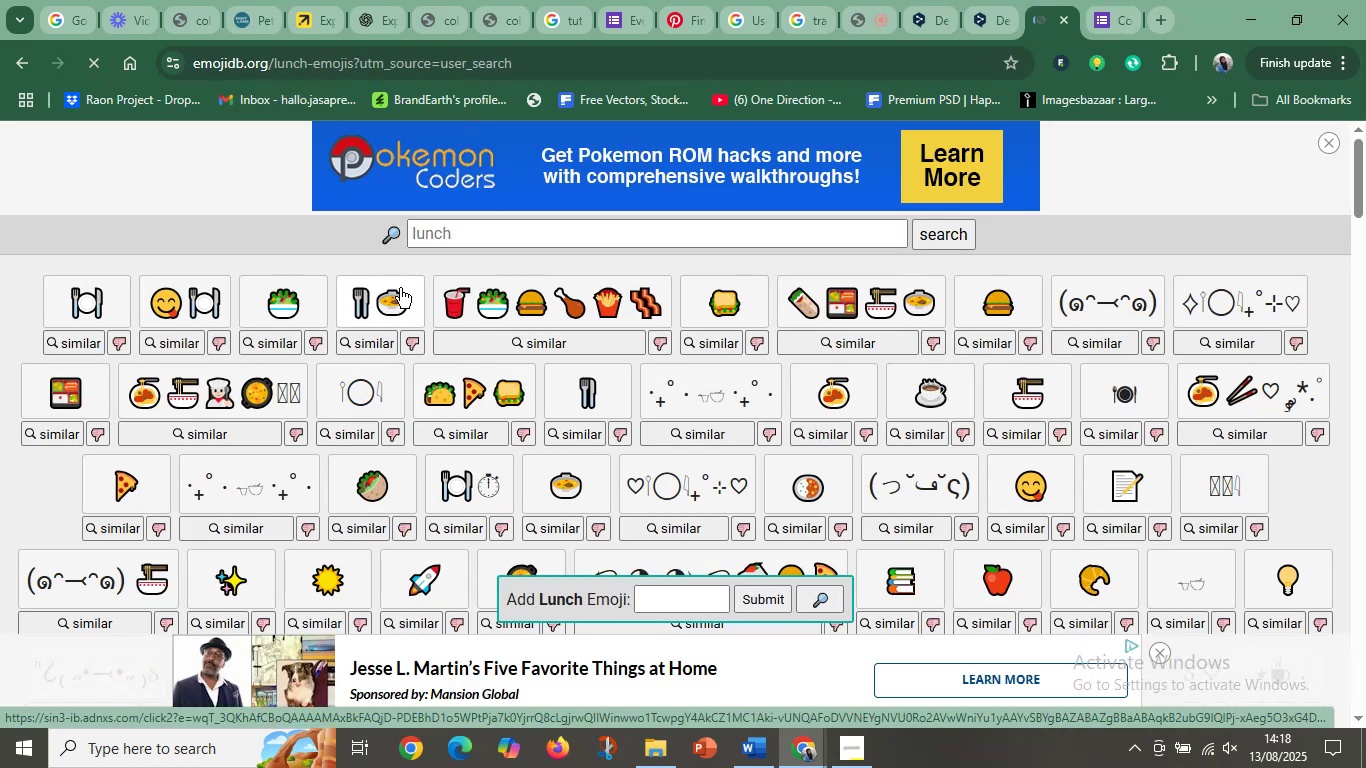 
left_click([996, 305])
 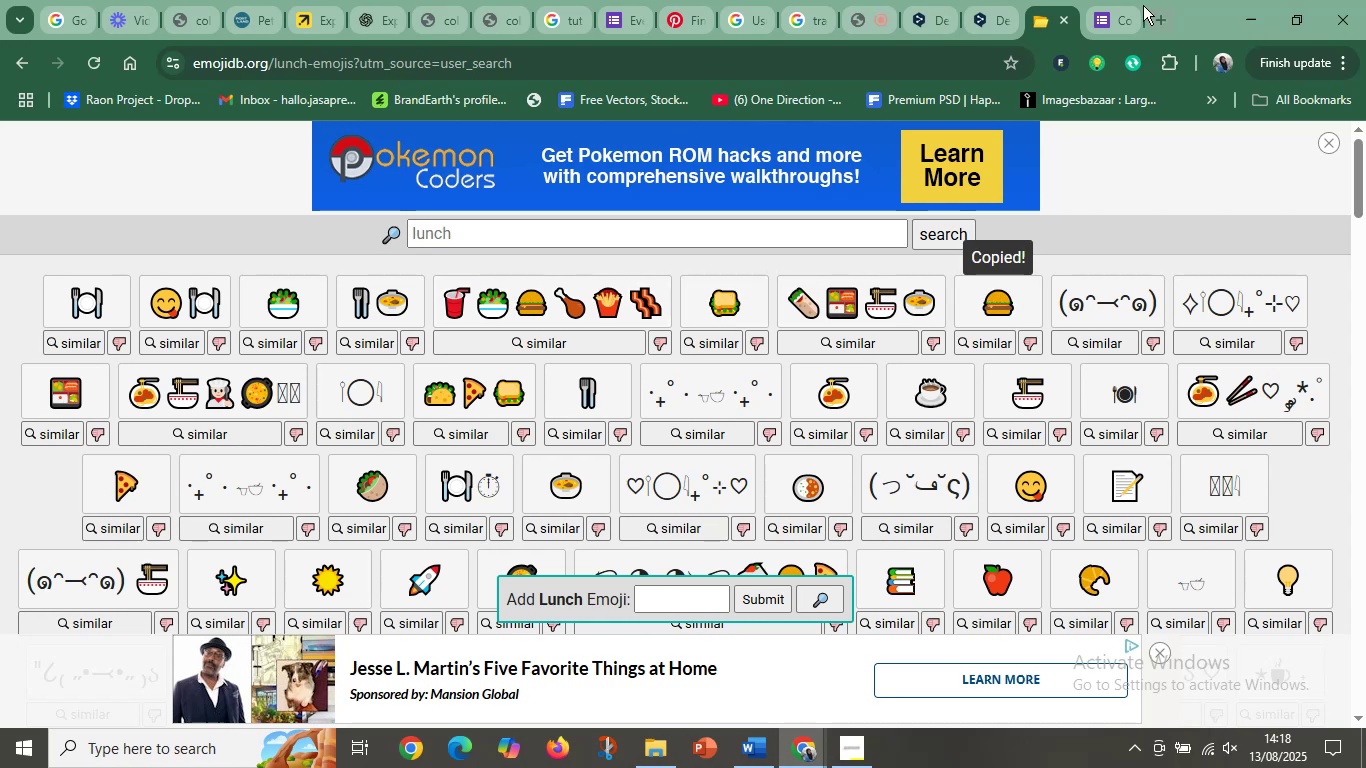 
left_click([1111, 3])
 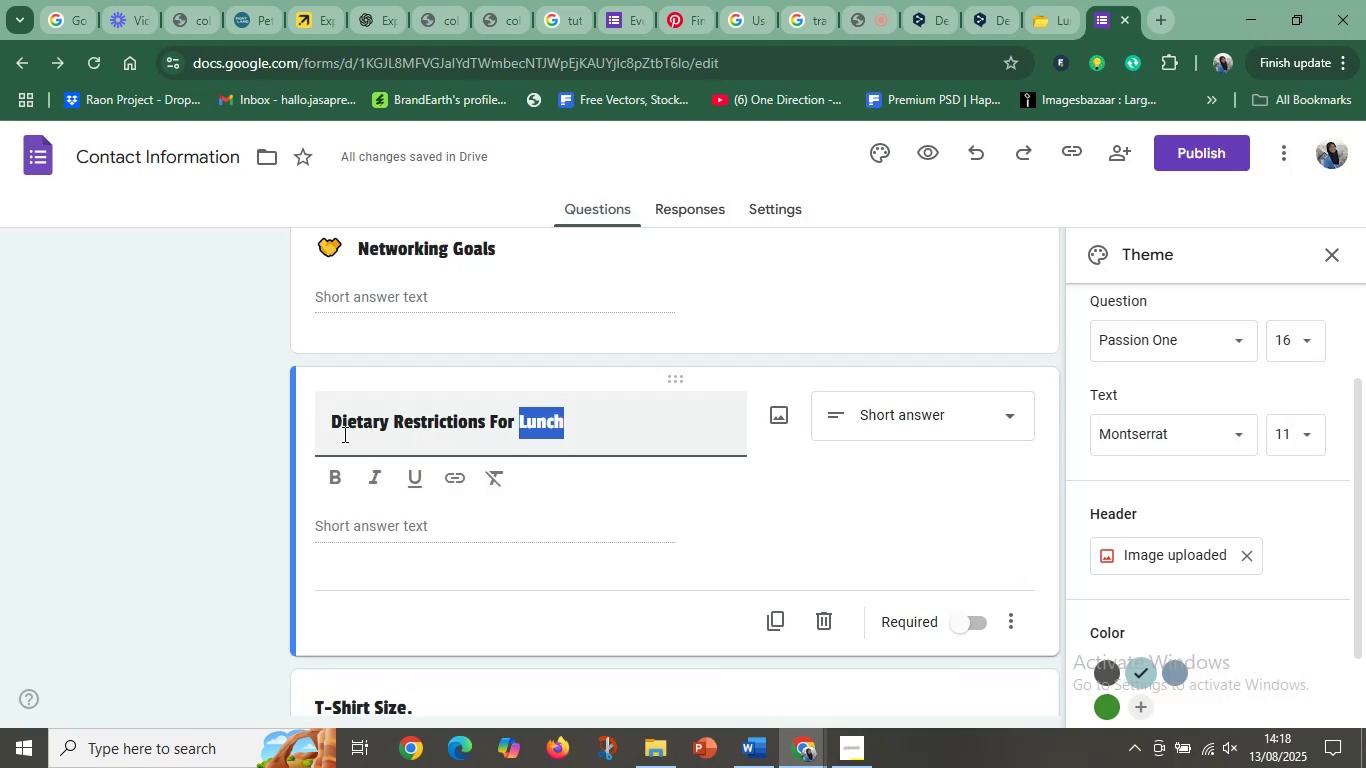 
left_click([330, 423])
 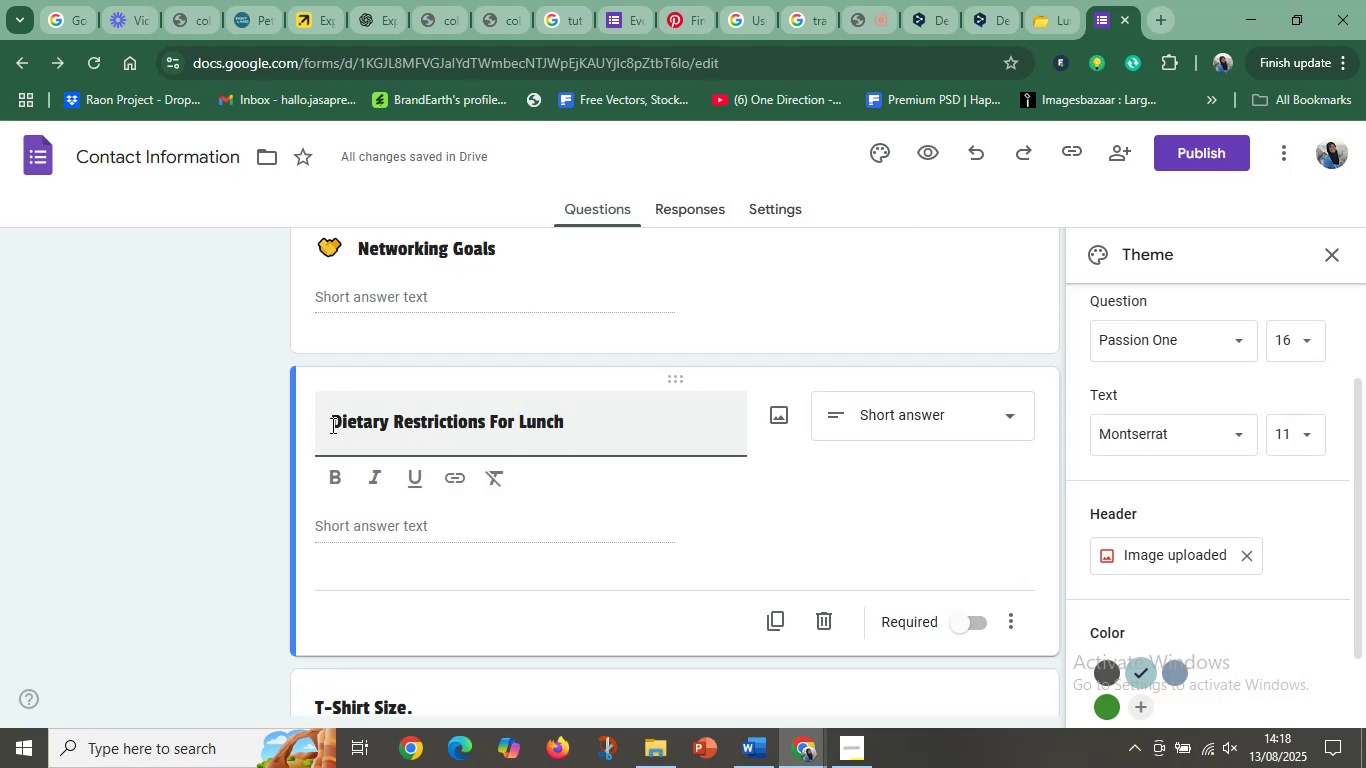 
key(Control+V)
 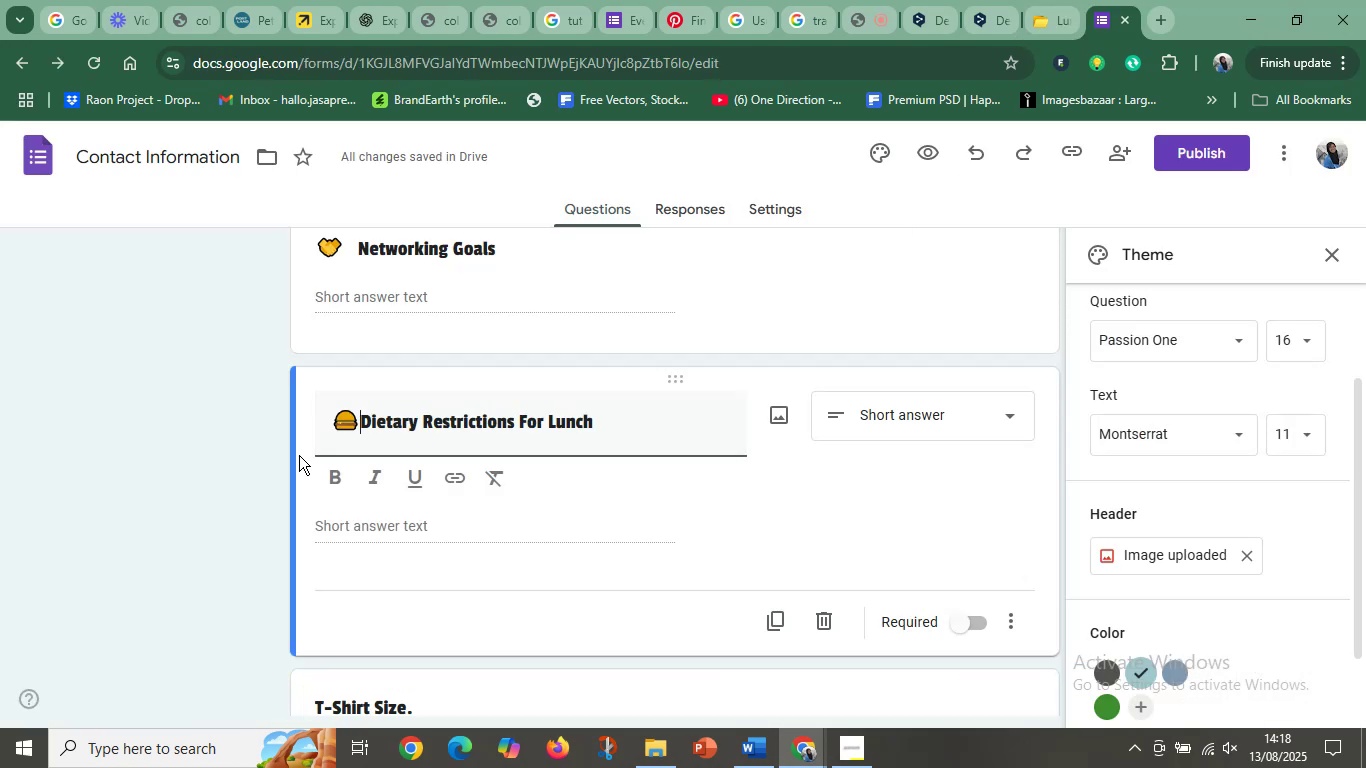 
key(Space)
 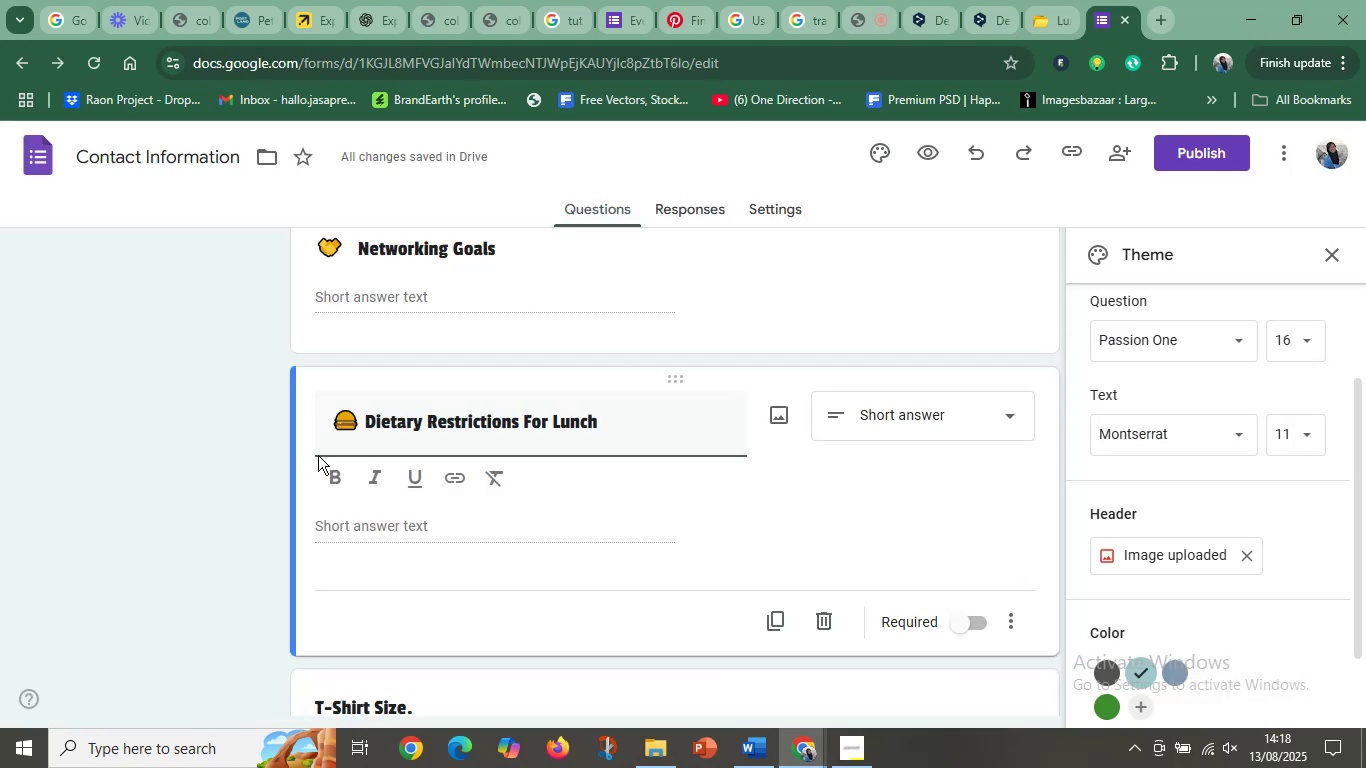 
scroll: coordinate [473, 485], scroll_direction: down, amount: 4.0
 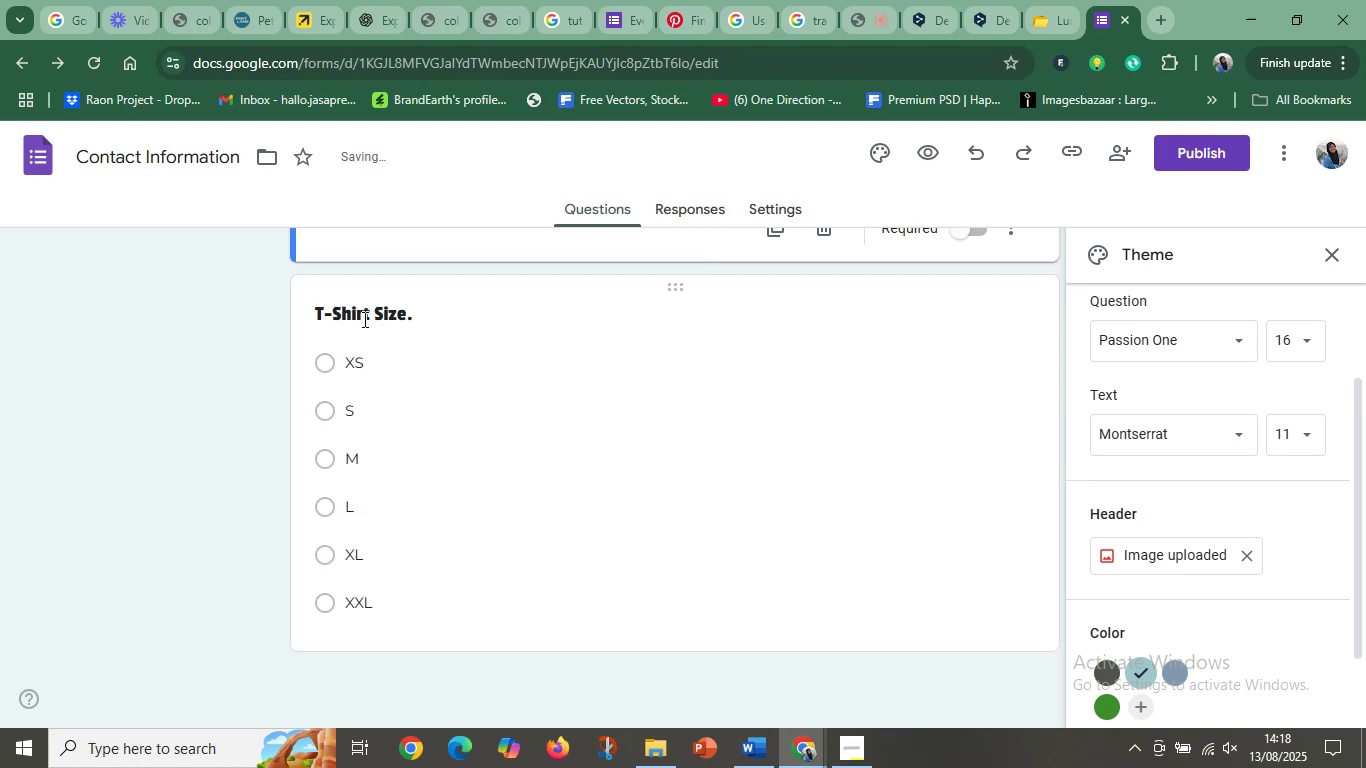 
left_click([359, 311])
 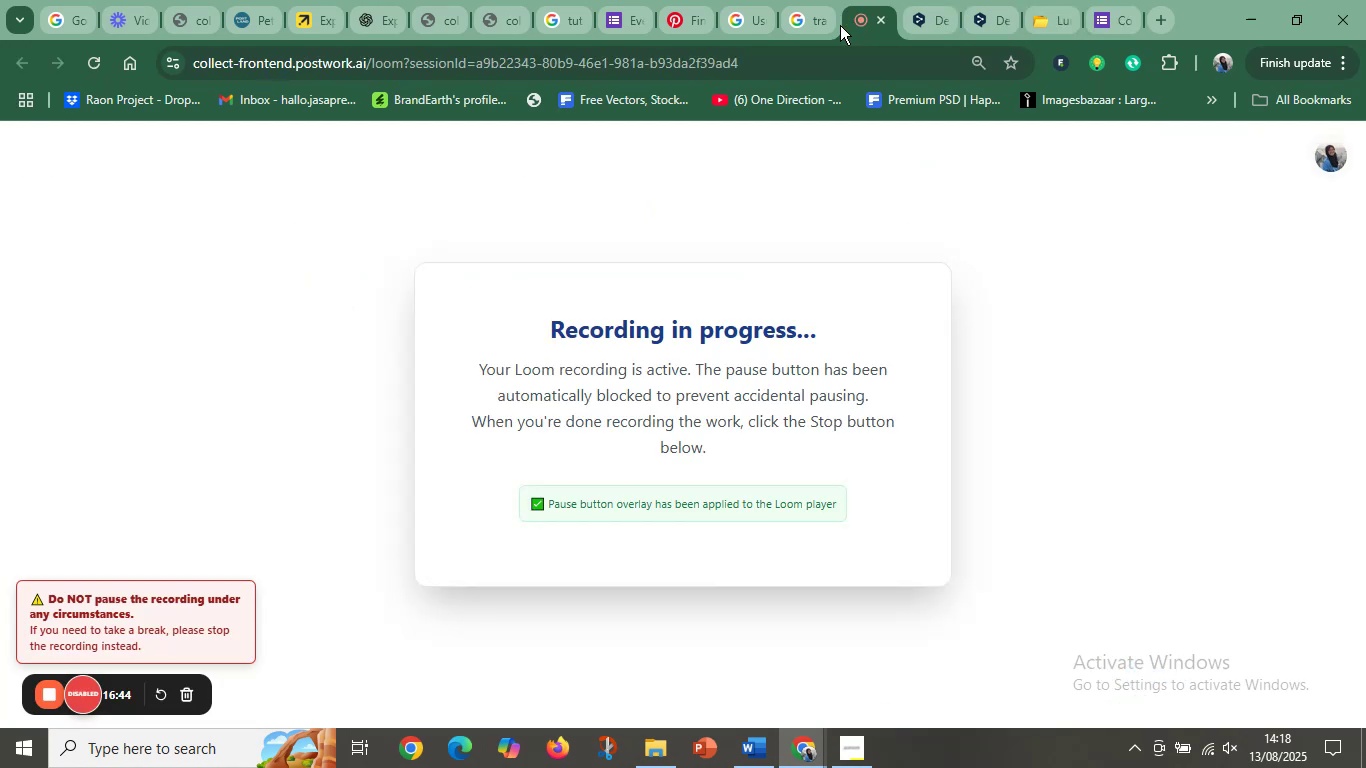 
wait(5.27)
 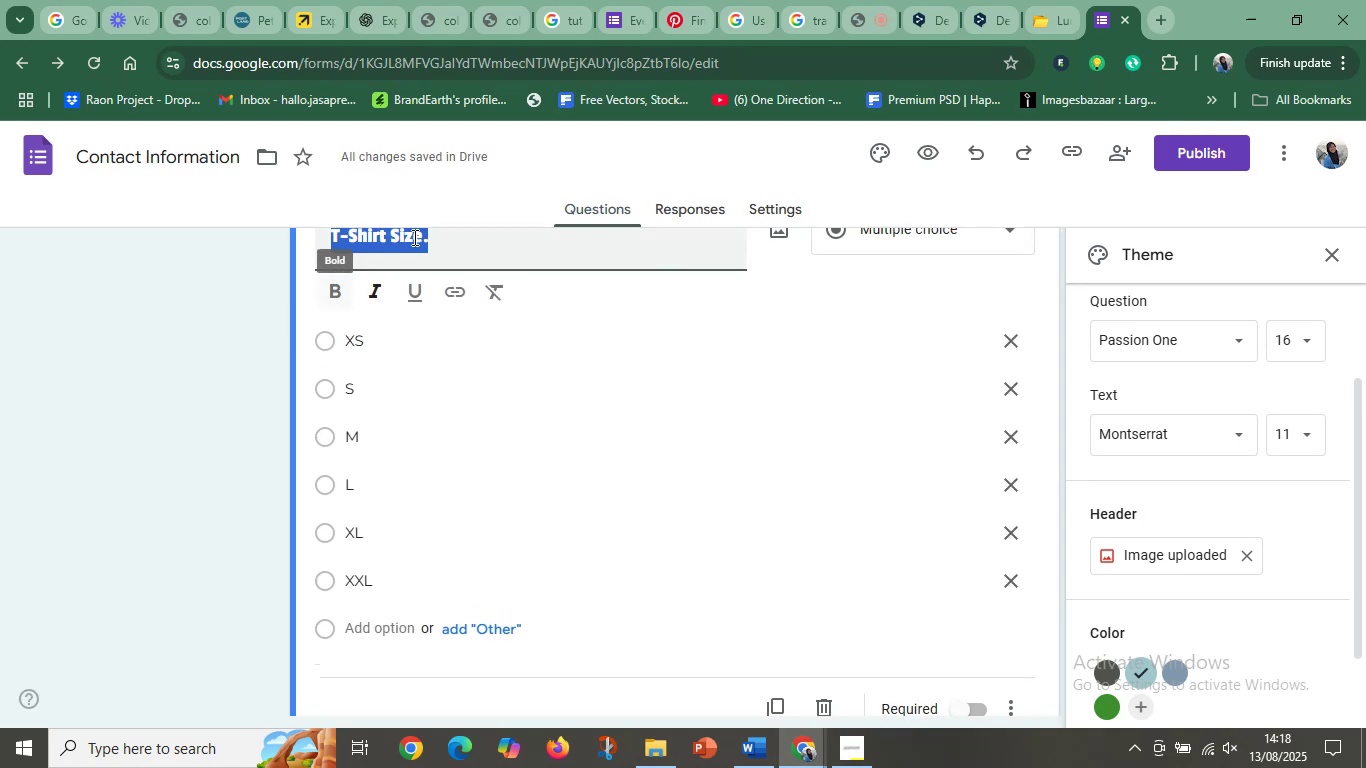 
left_click([1050, 14])
 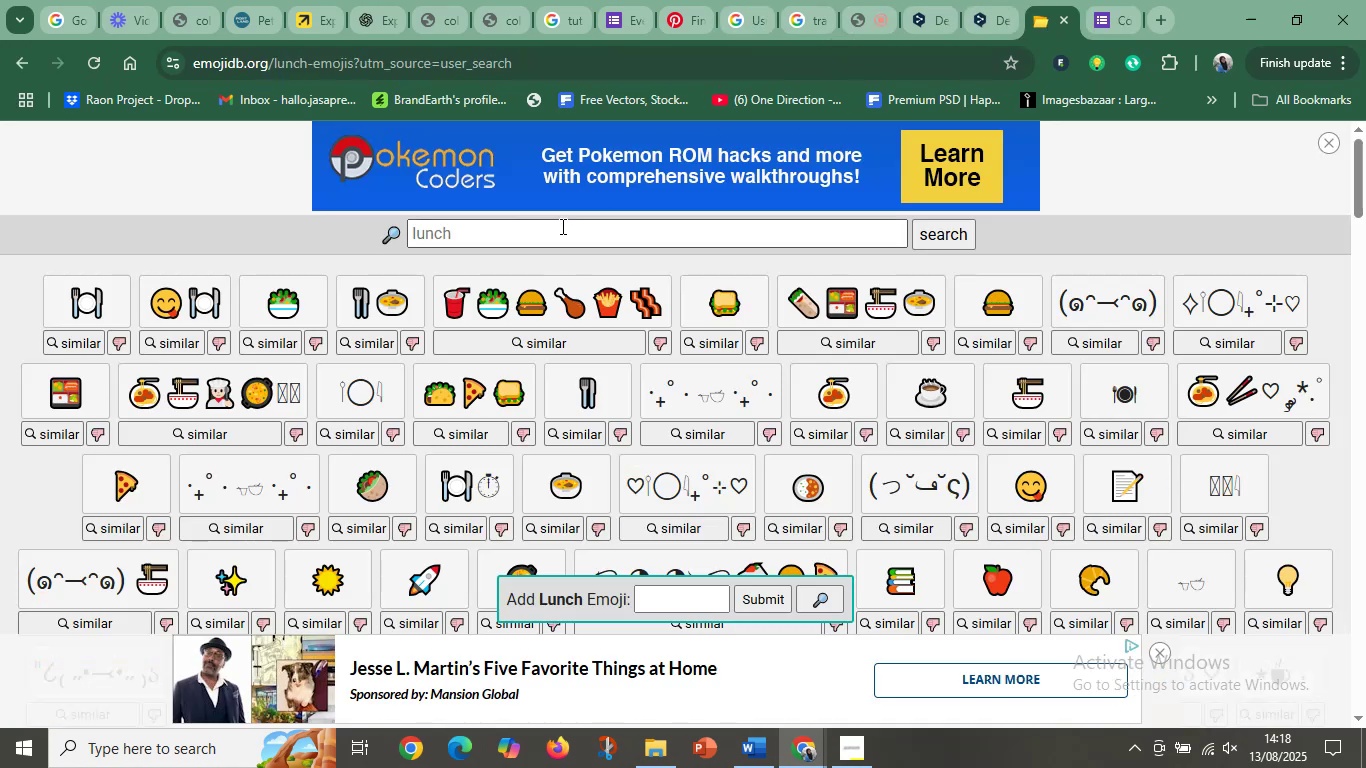 
left_click([530, 231])
 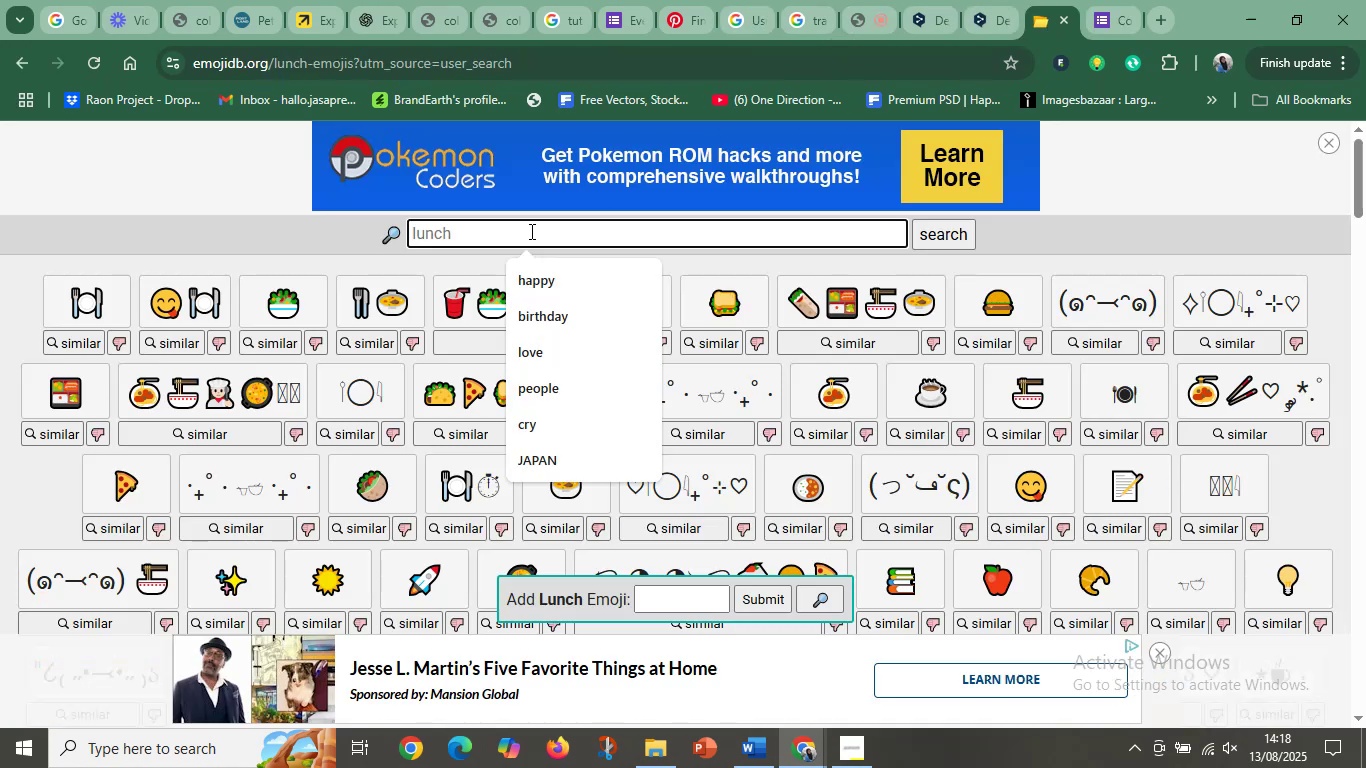 
key(Shift+T)
 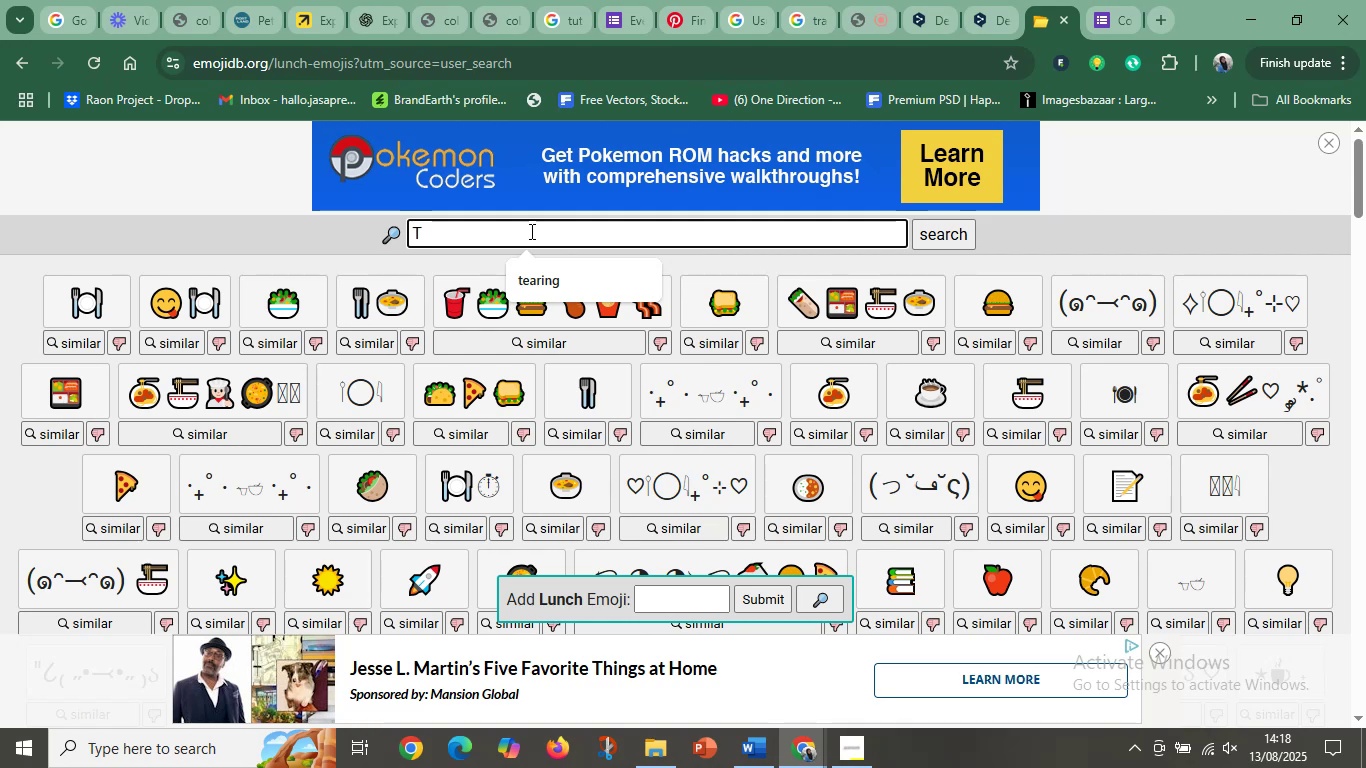 
wait(7.91)
 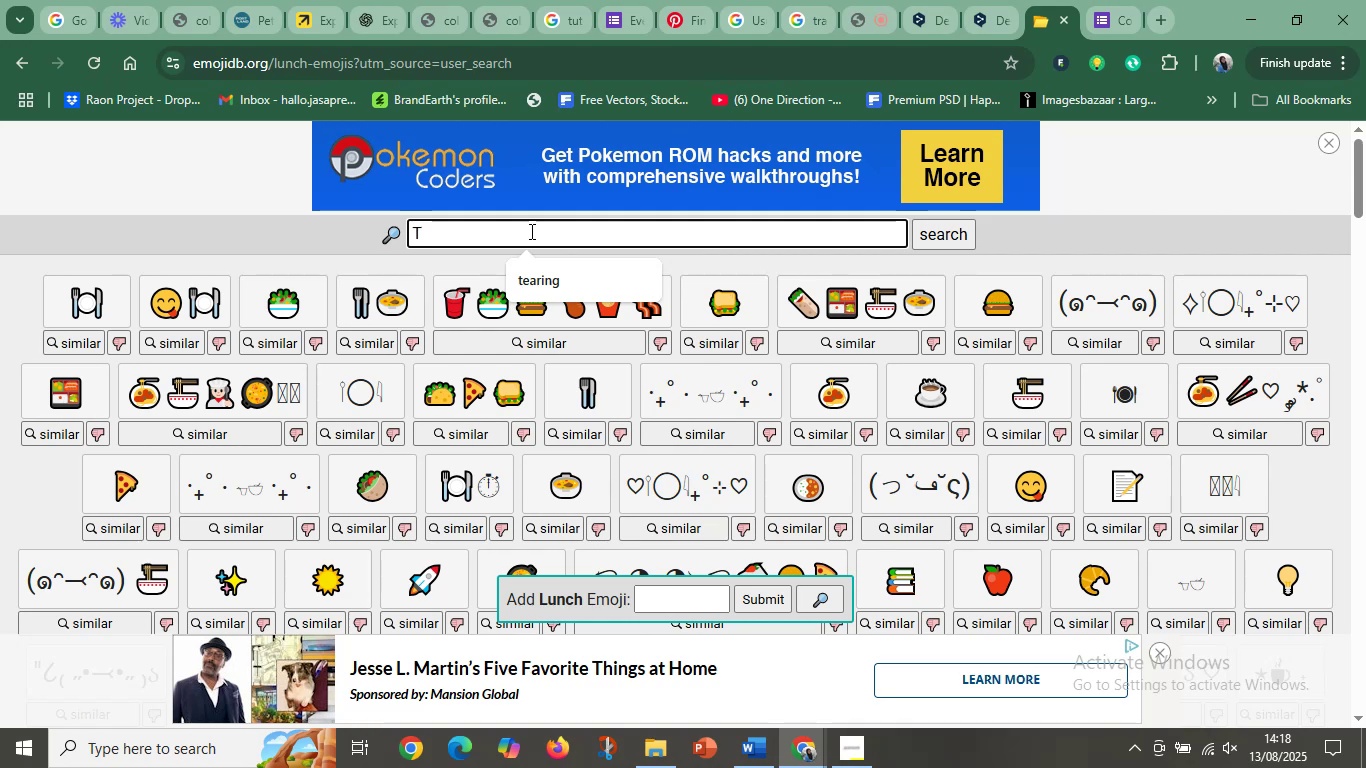 
type( ShIT)
key(Backspace)
type(RT)
key(Backspace)
key(Backspace)
key(Backspace)
key(Backspace)
key(Backspace)
 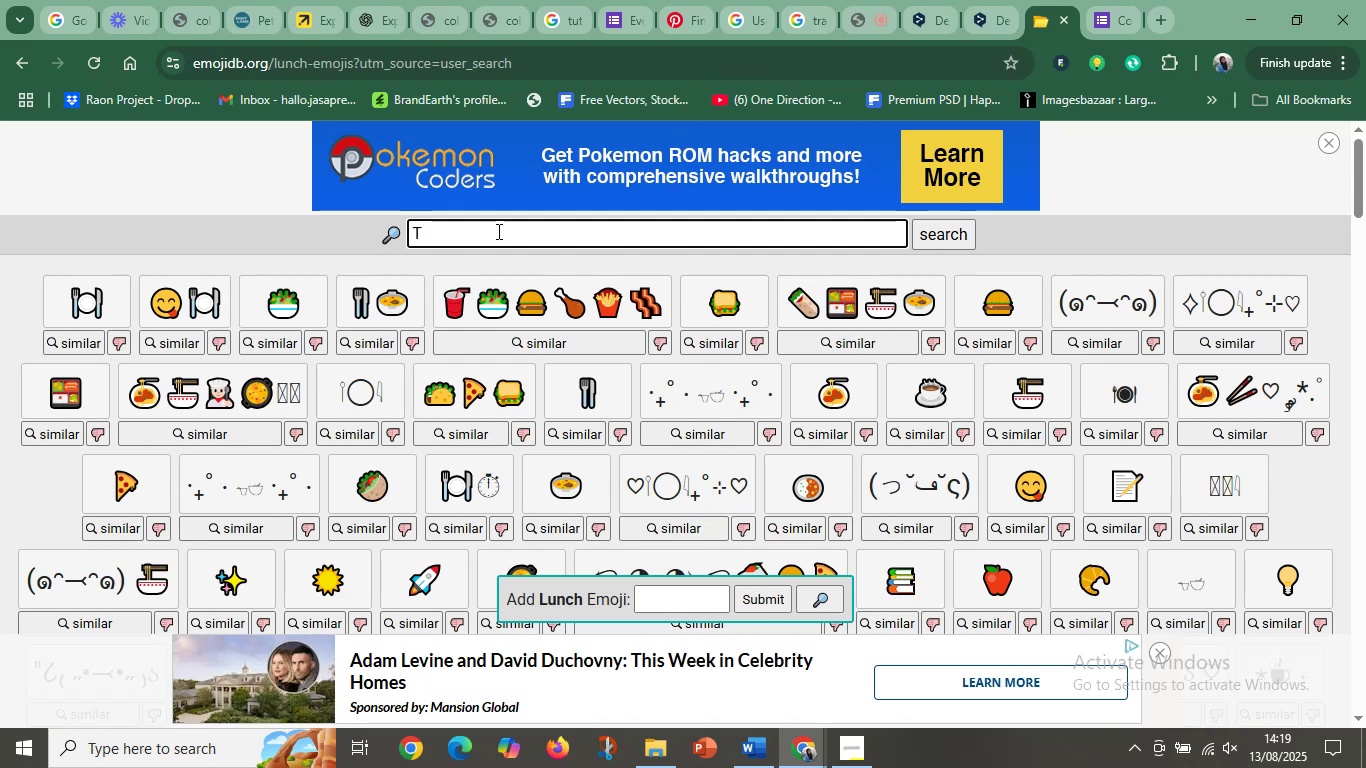 
type(shirt)
 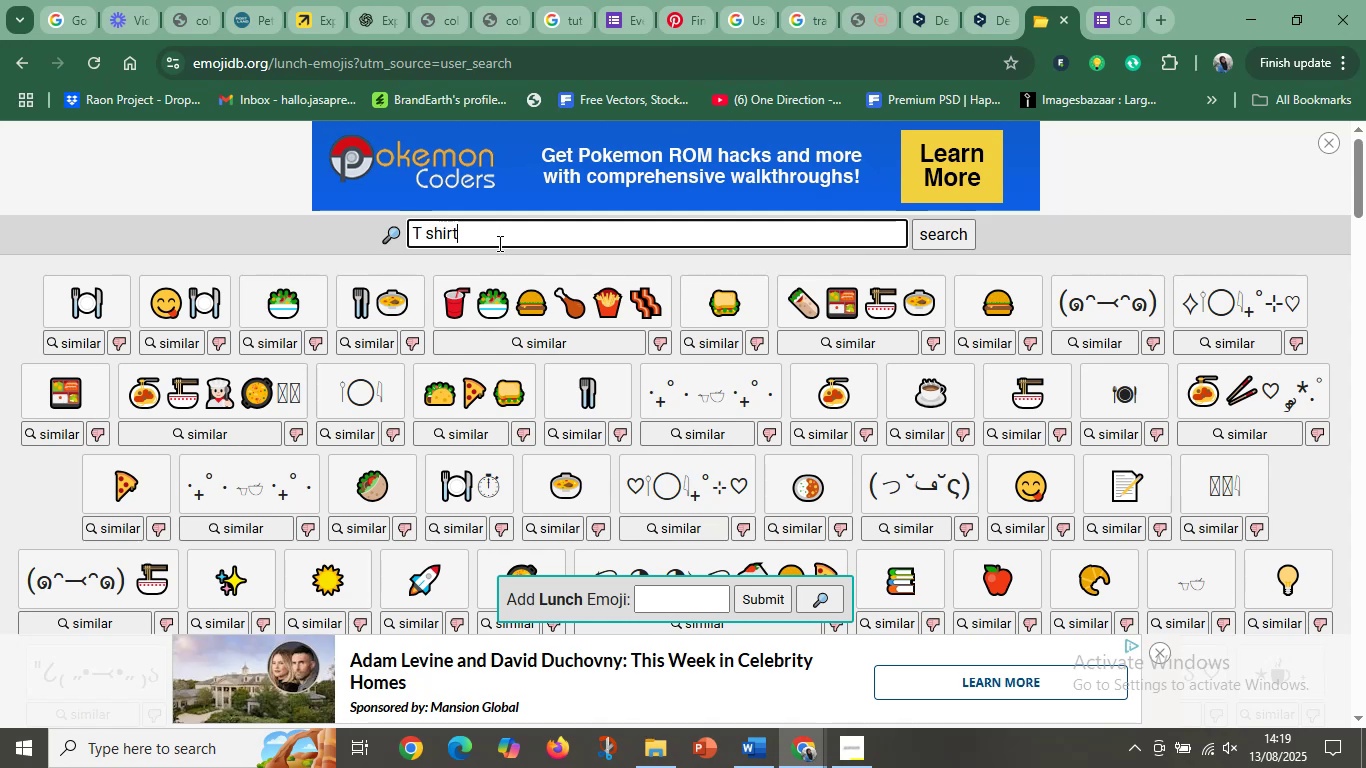 
key(Enter)
 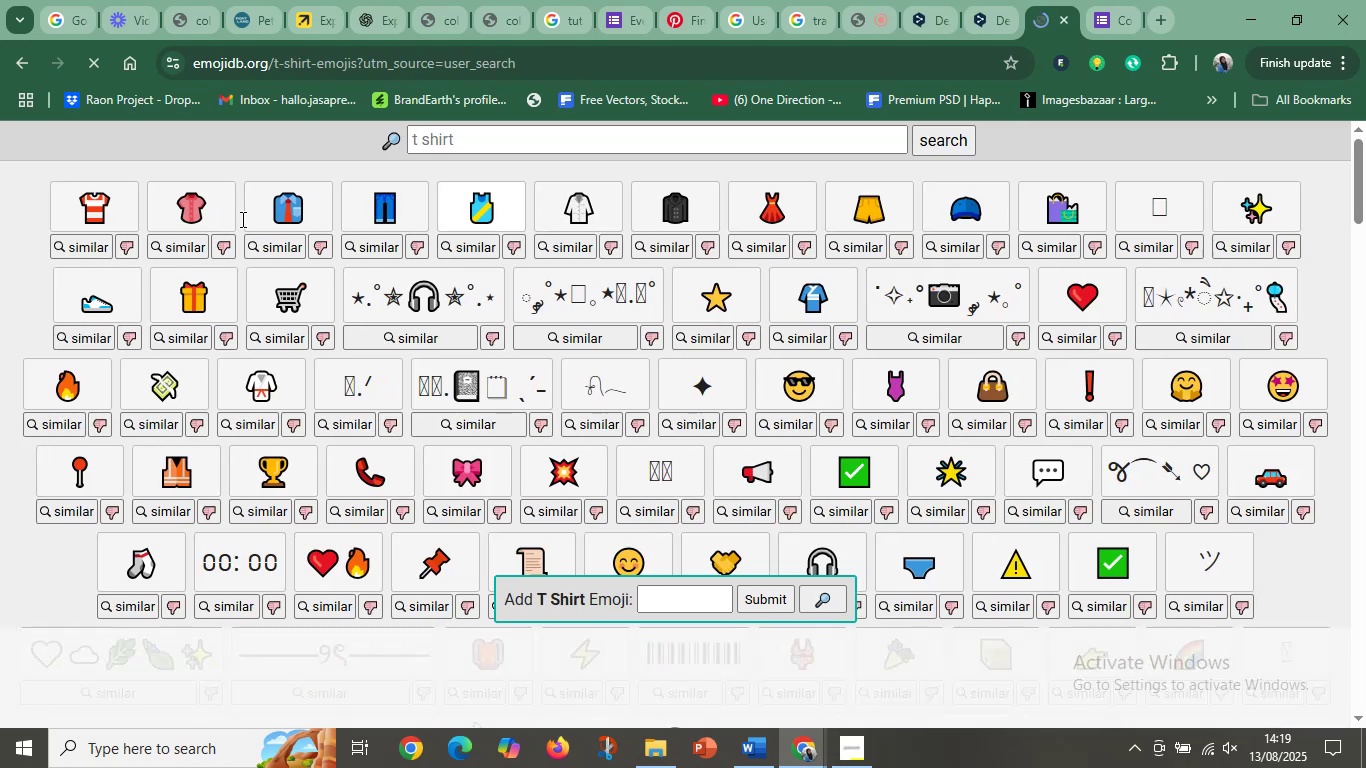 
wait(6.27)
 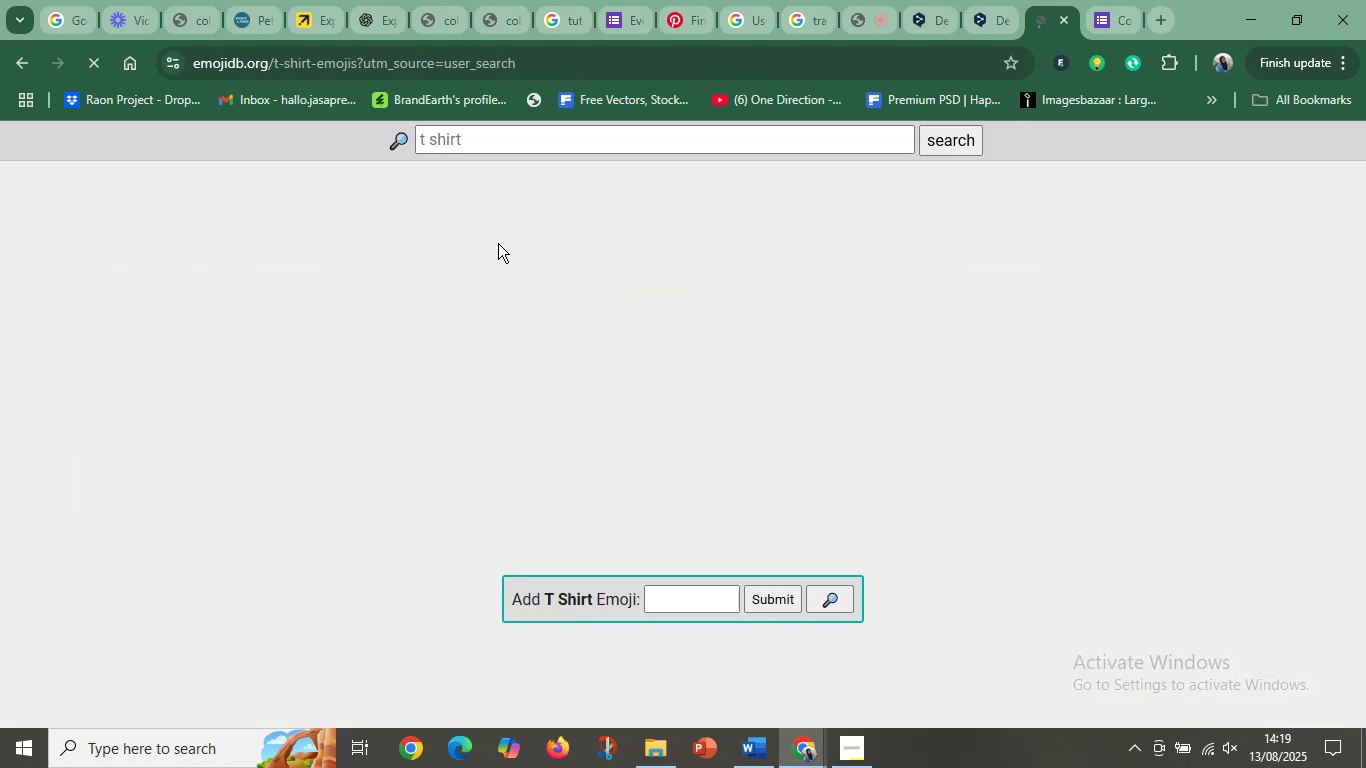 
left_click([88, 307])
 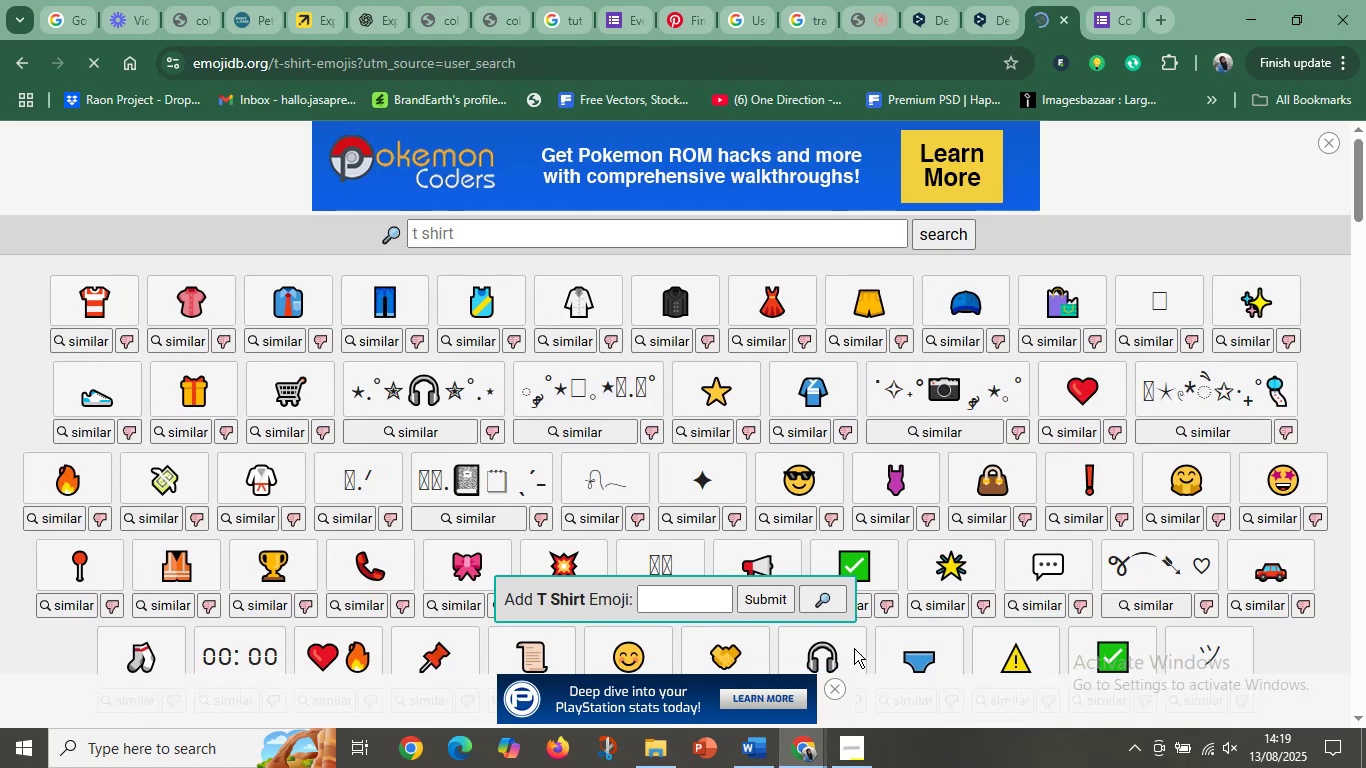 
left_click([1102, 8])
 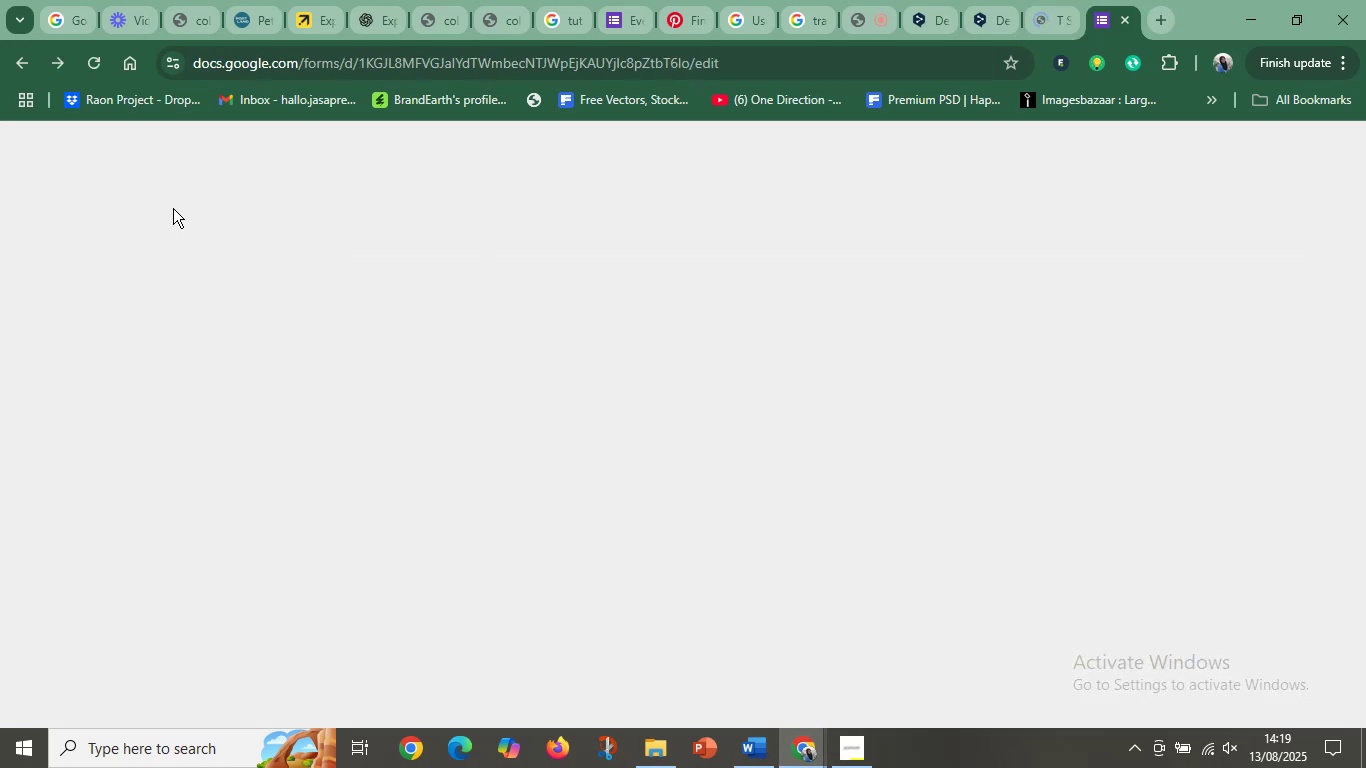 
mouse_move([232, 168])
 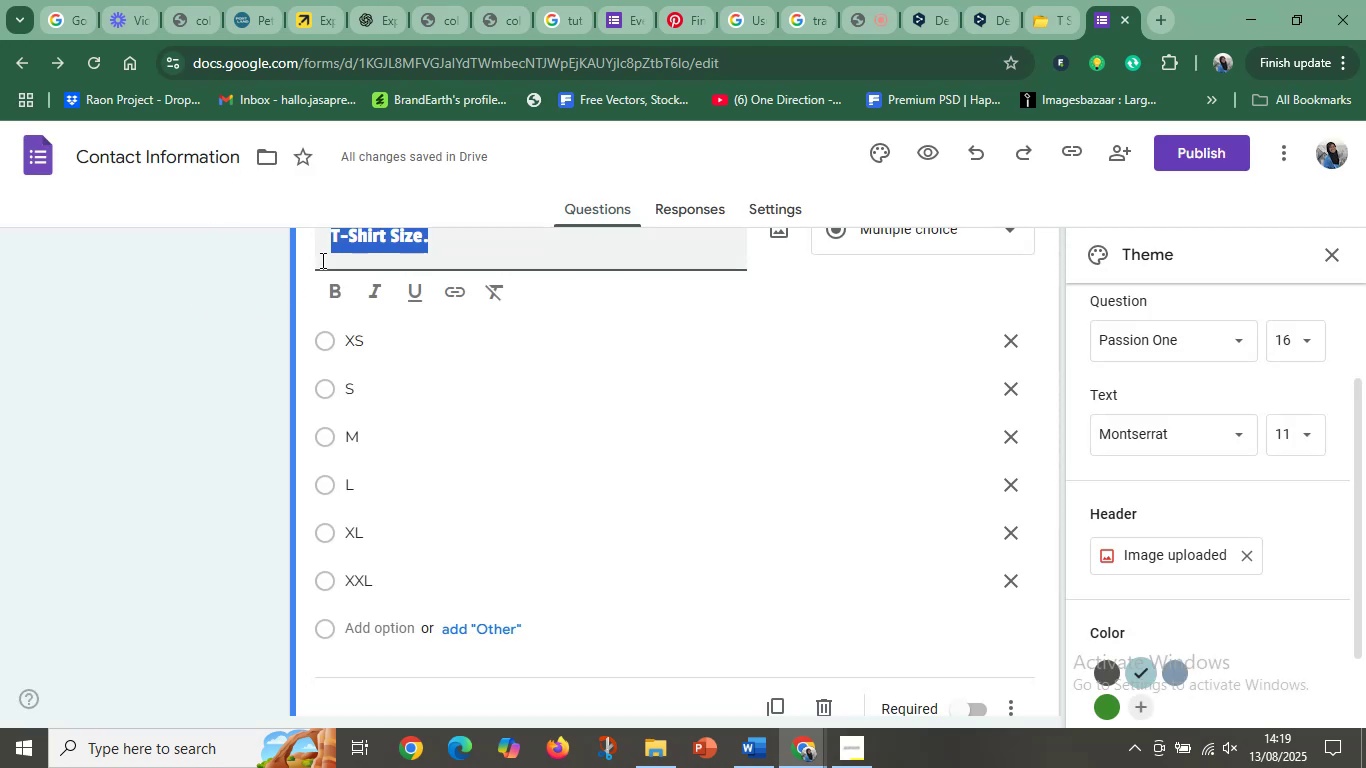 
left_click([331, 253])
 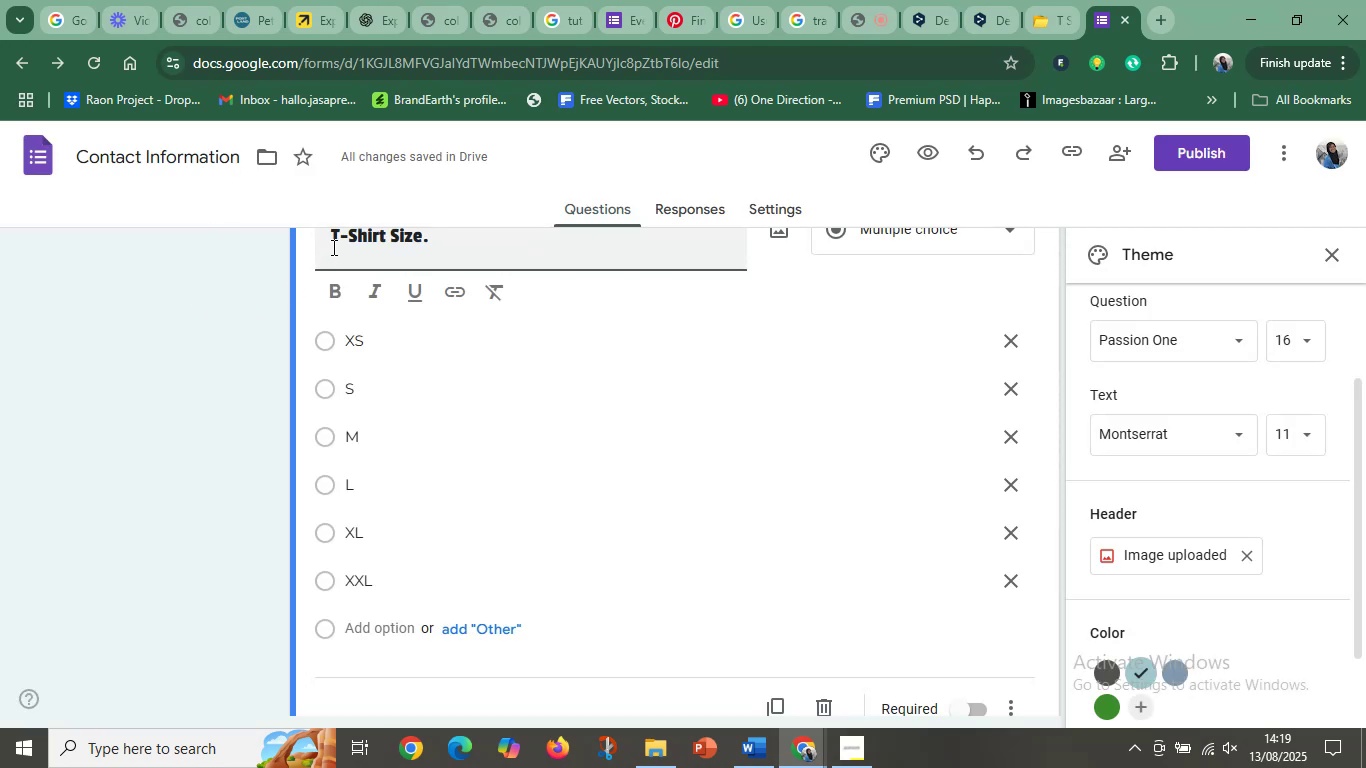 
key(Control+V)
 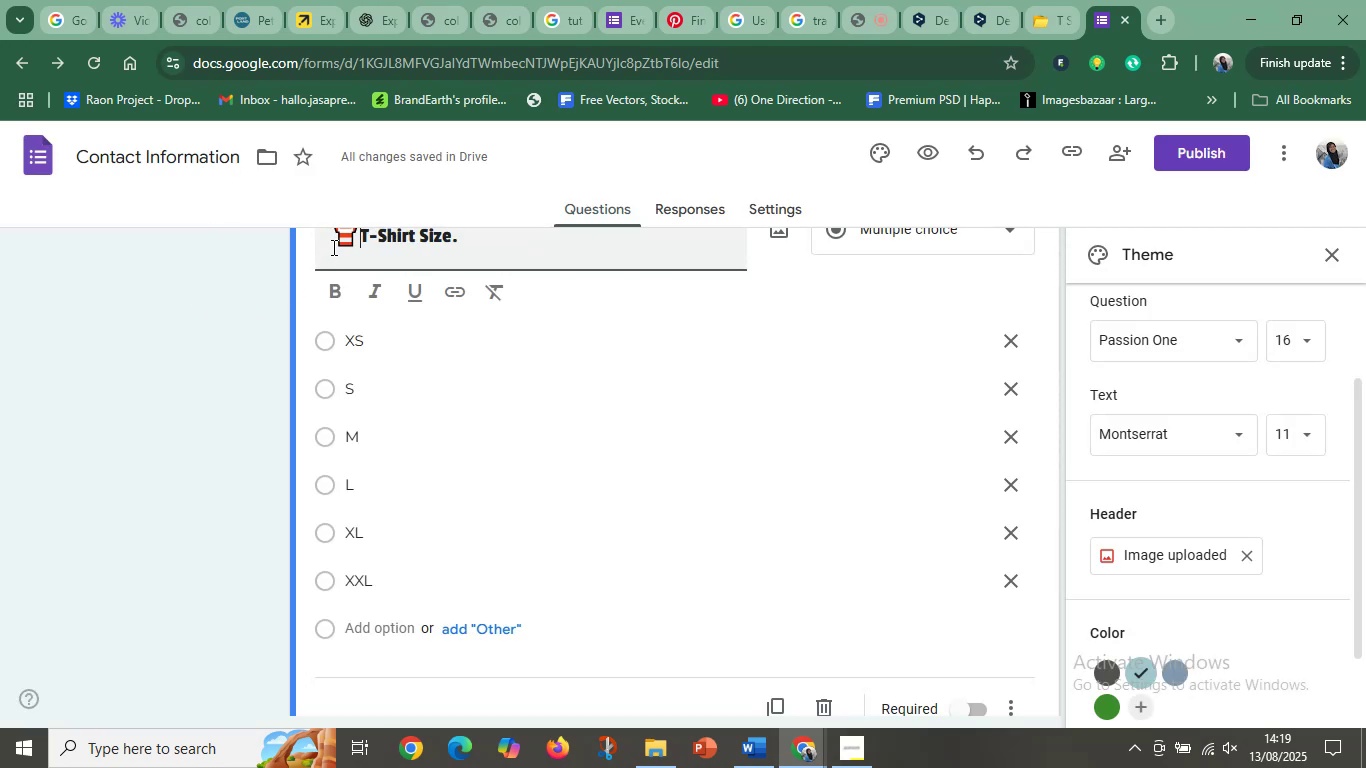 
key(Space)
 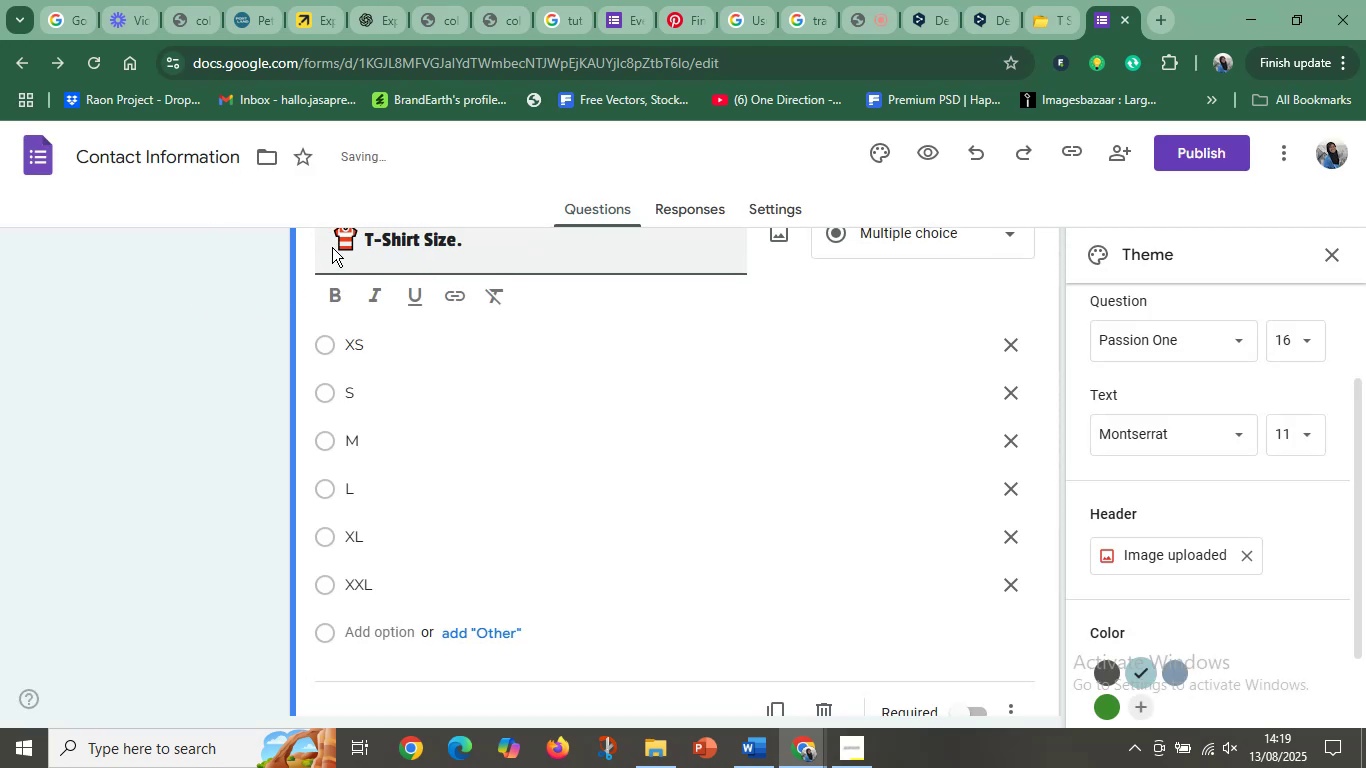 
key(Space)
 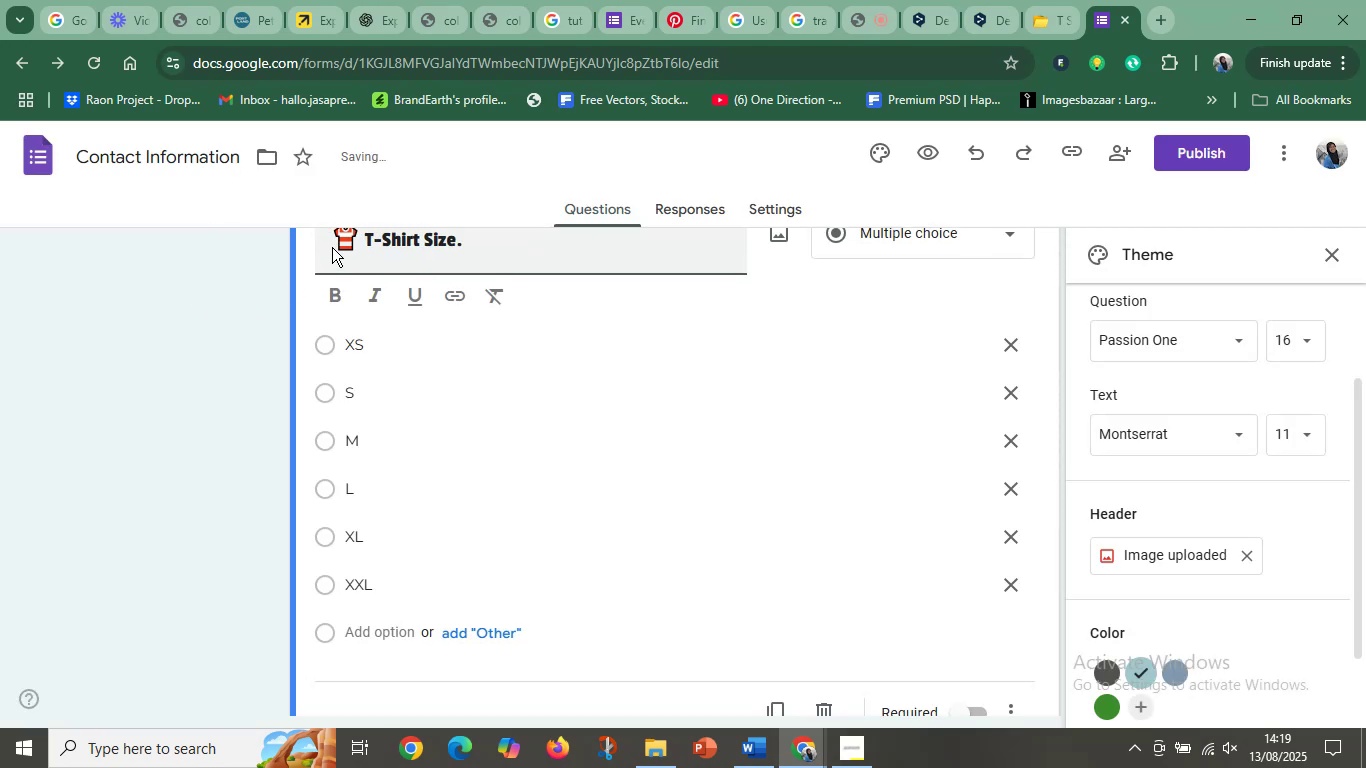 
key(Space)
 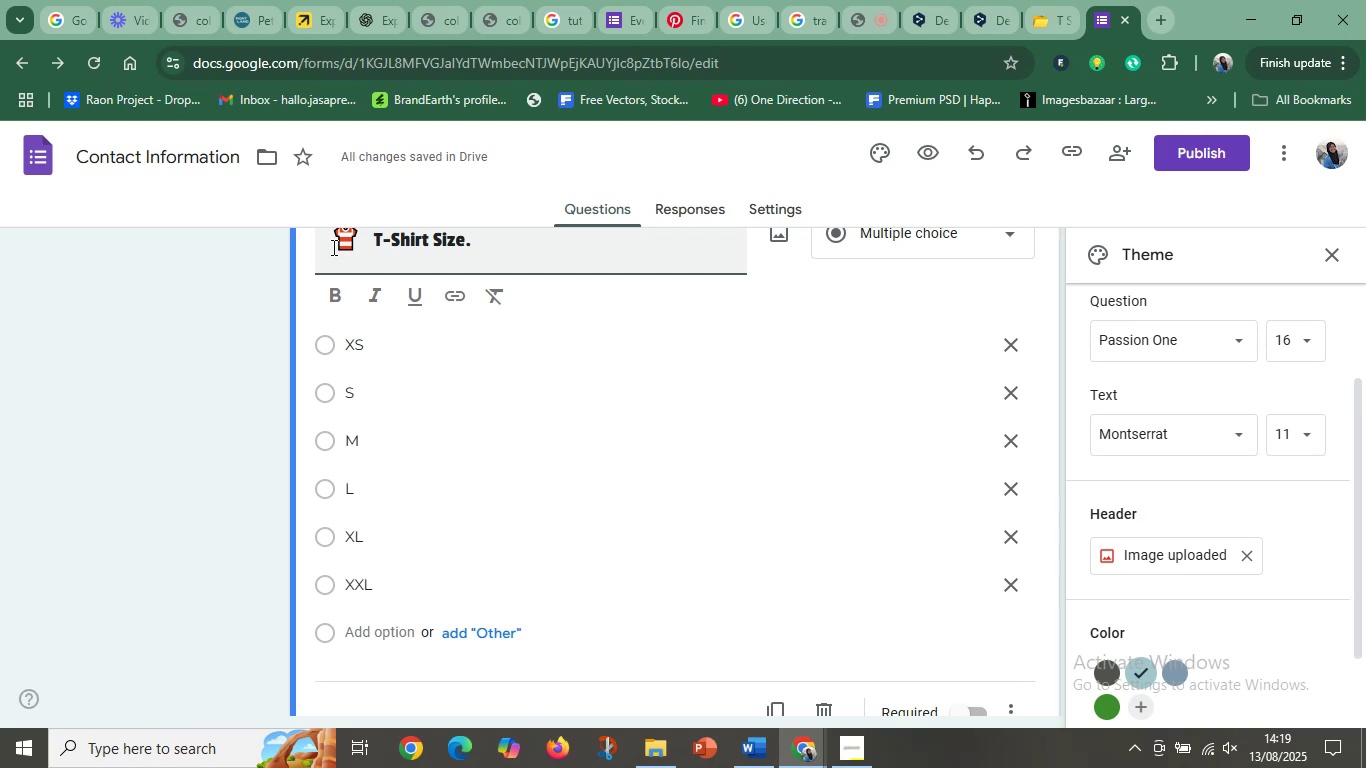 
wait(33.53)
 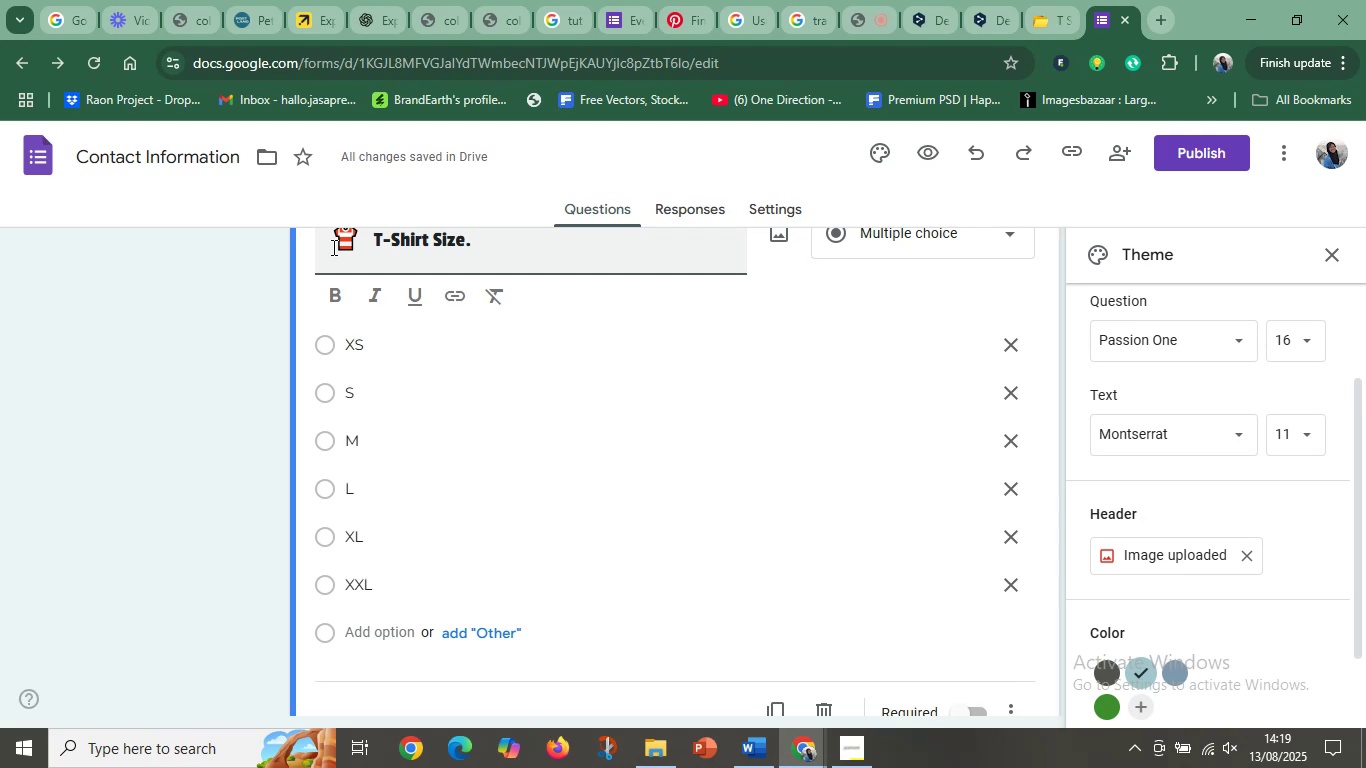 
left_click([749, 461])
 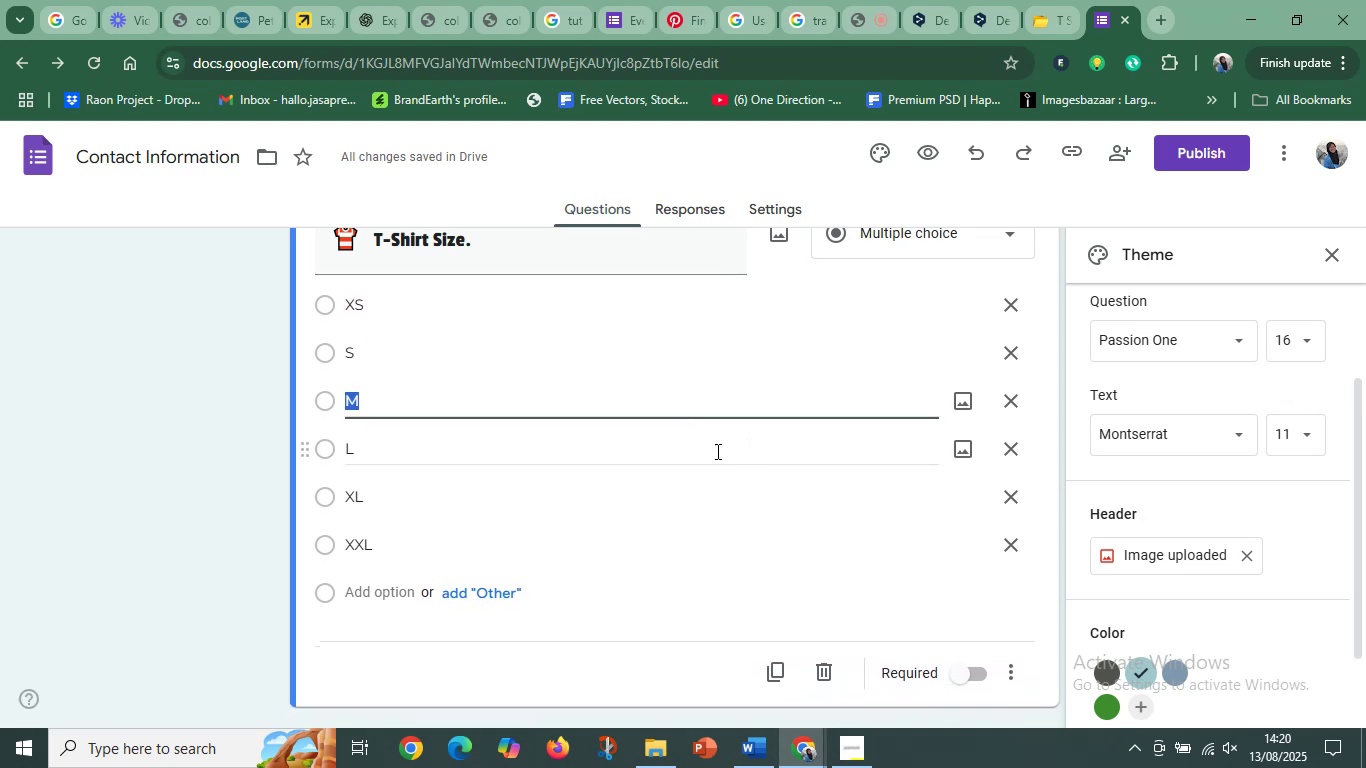 
left_click([605, 445])
 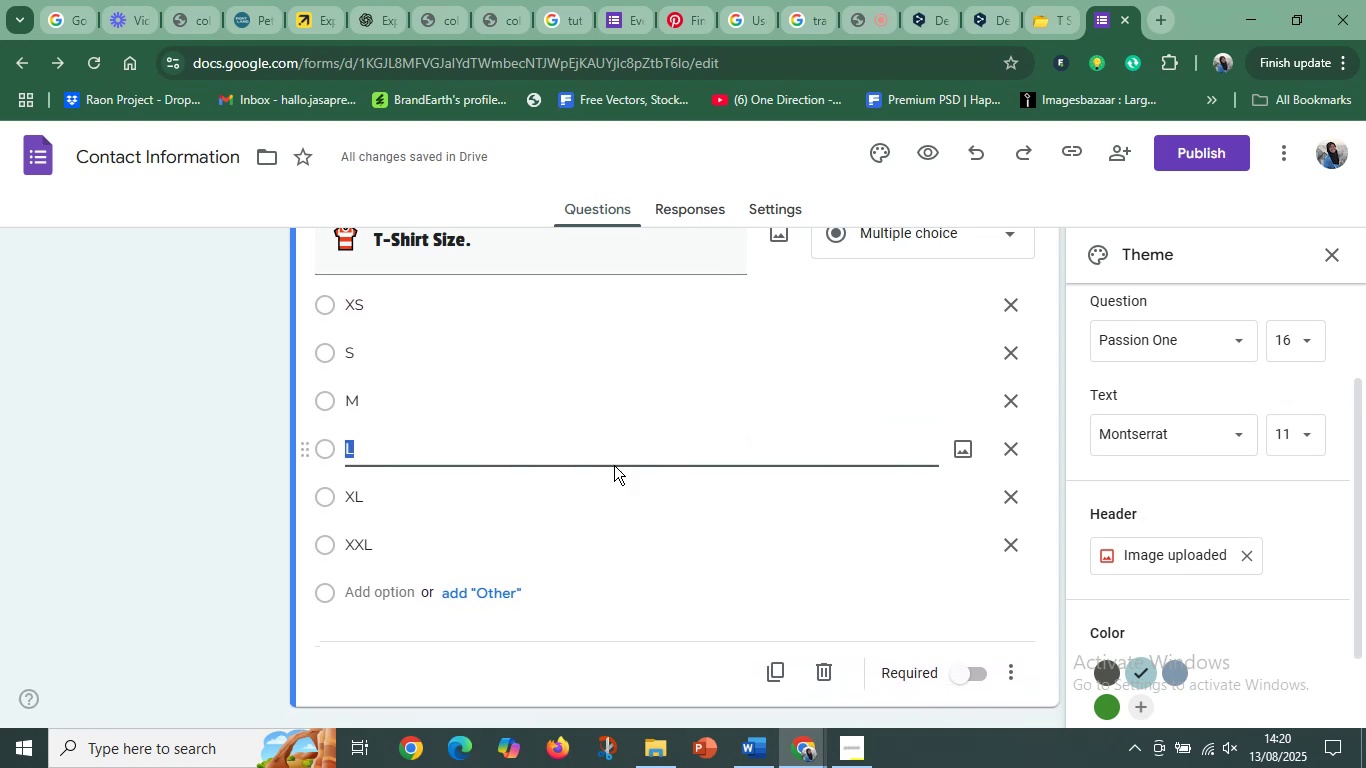 
scroll: coordinate [657, 510], scroll_direction: down, amount: 3.0
 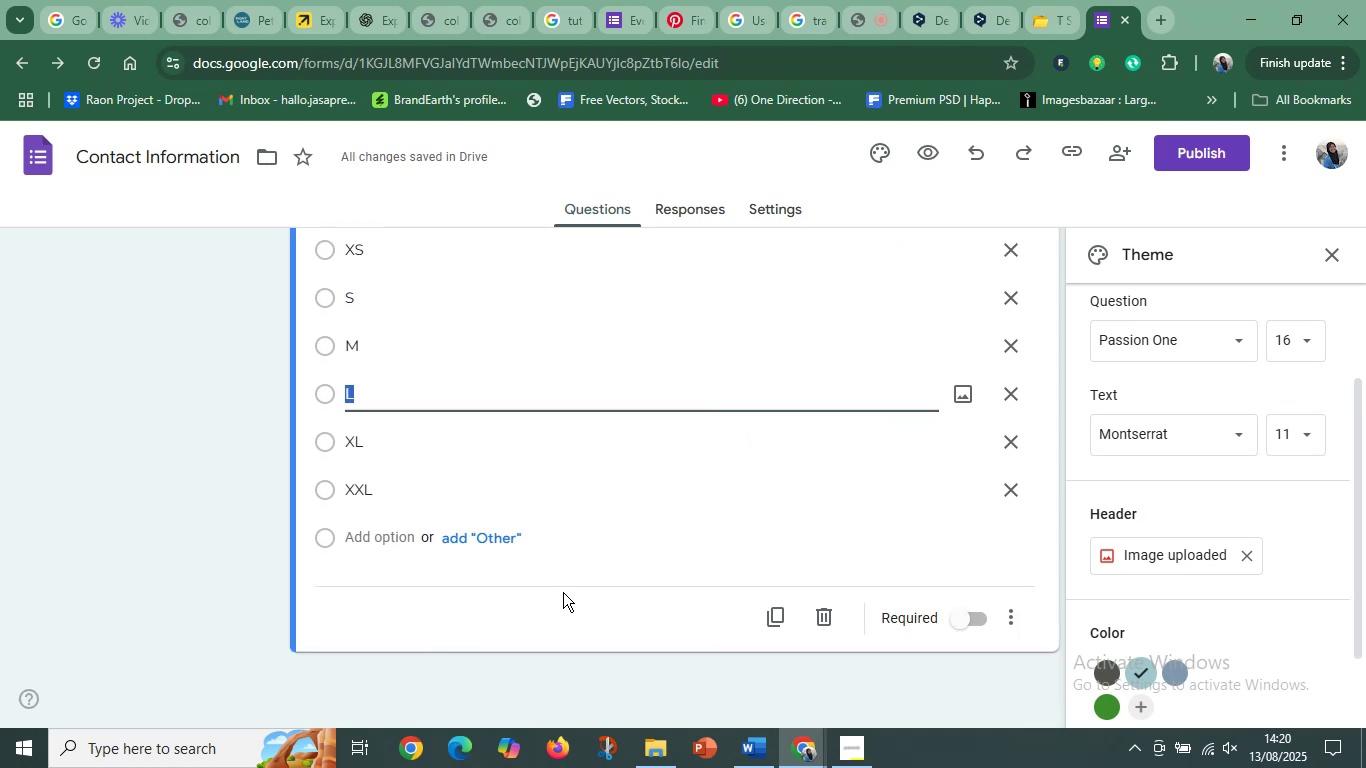 
left_click([563, 595])
 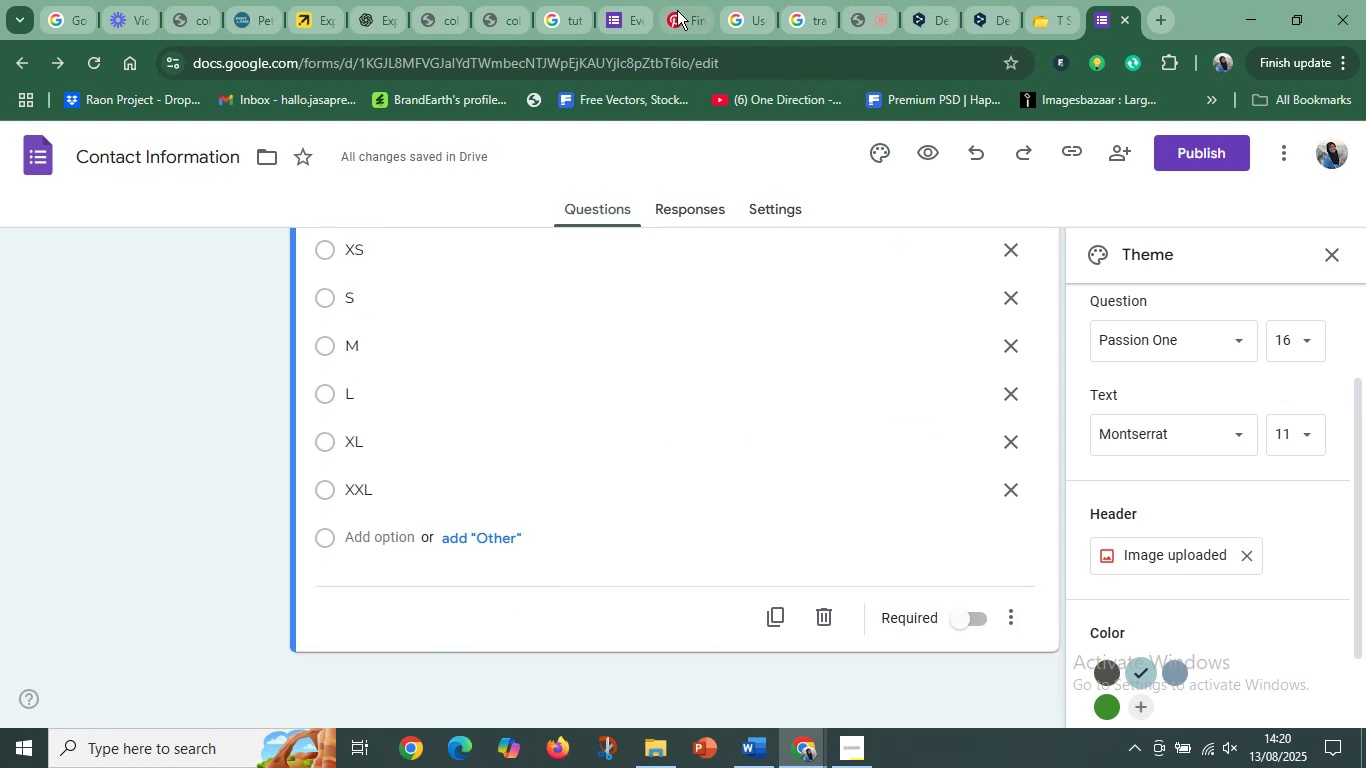 
left_click([616, 10])
 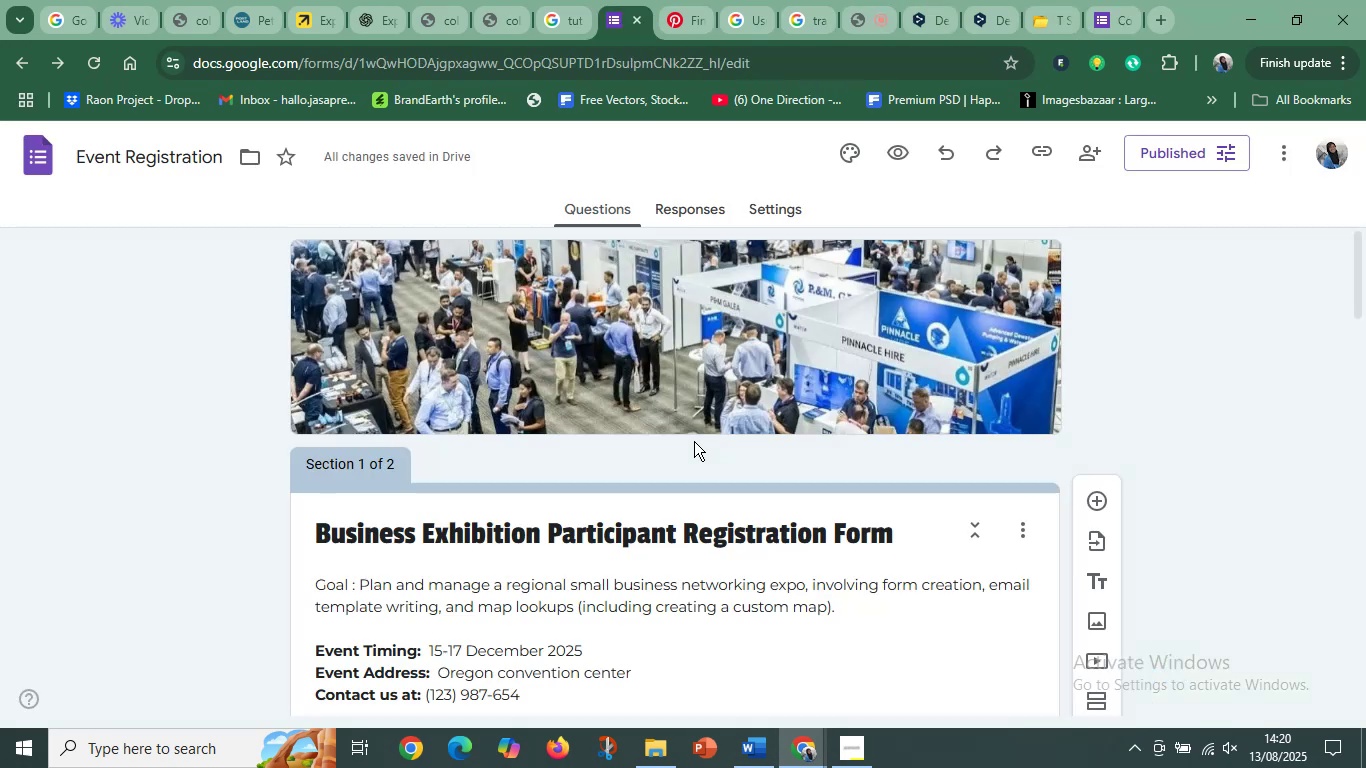 
scroll: coordinate [745, 508], scroll_direction: down, amount: 26.0
 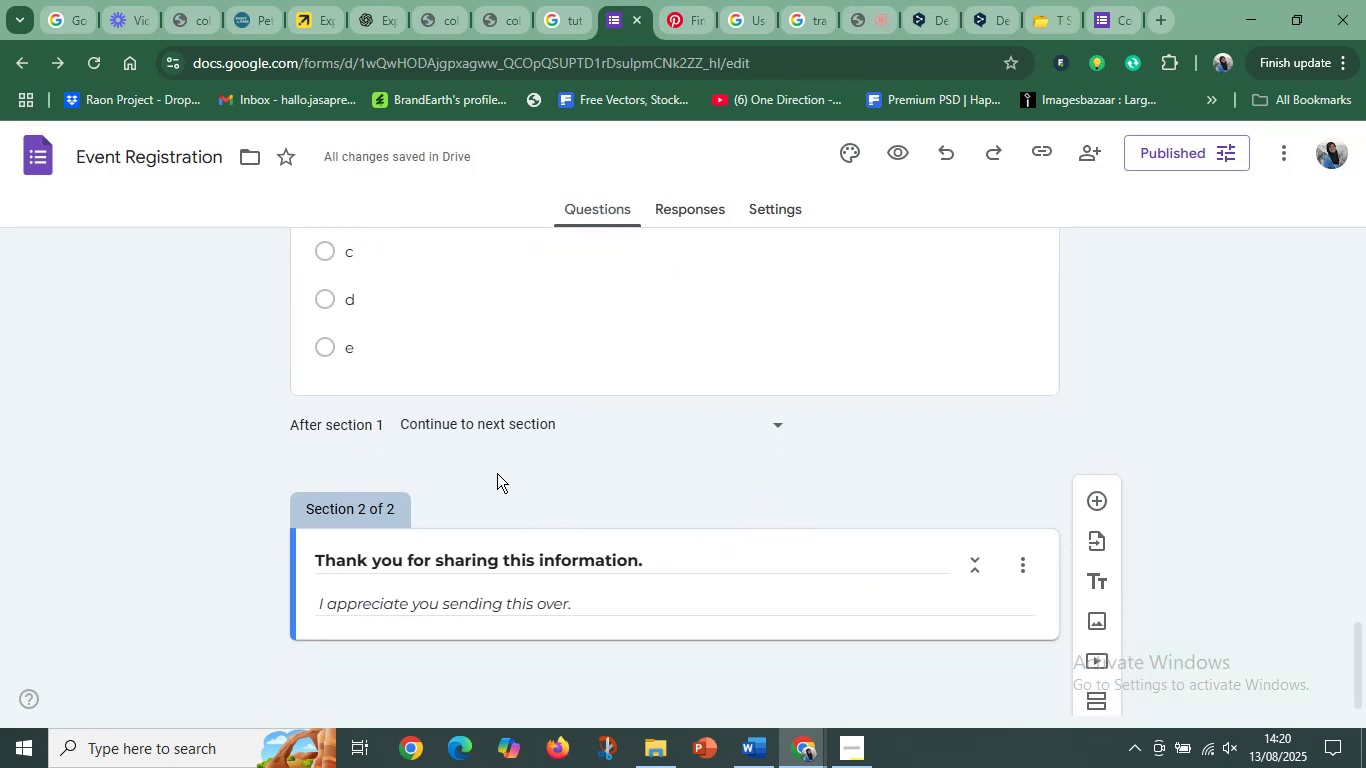 
left_click([390, 429])
 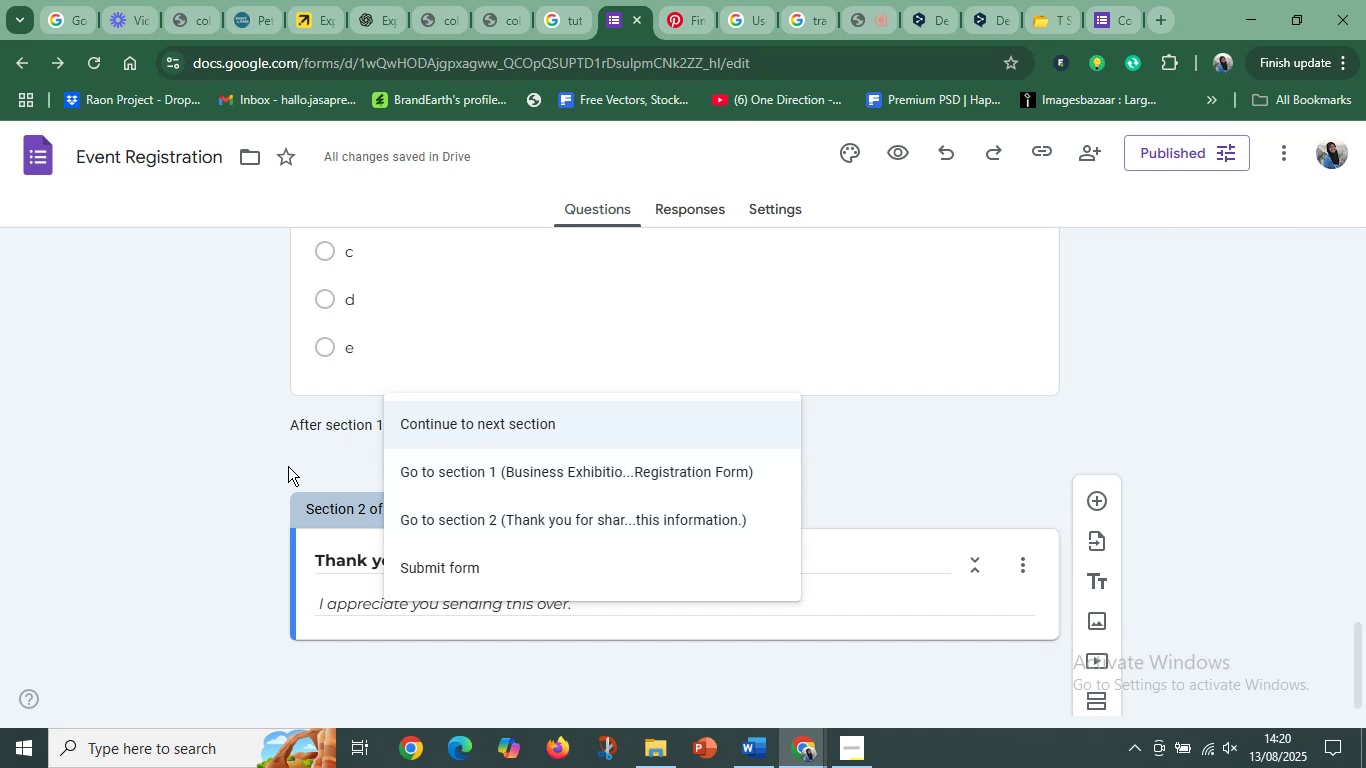 
left_click([288, 466])
 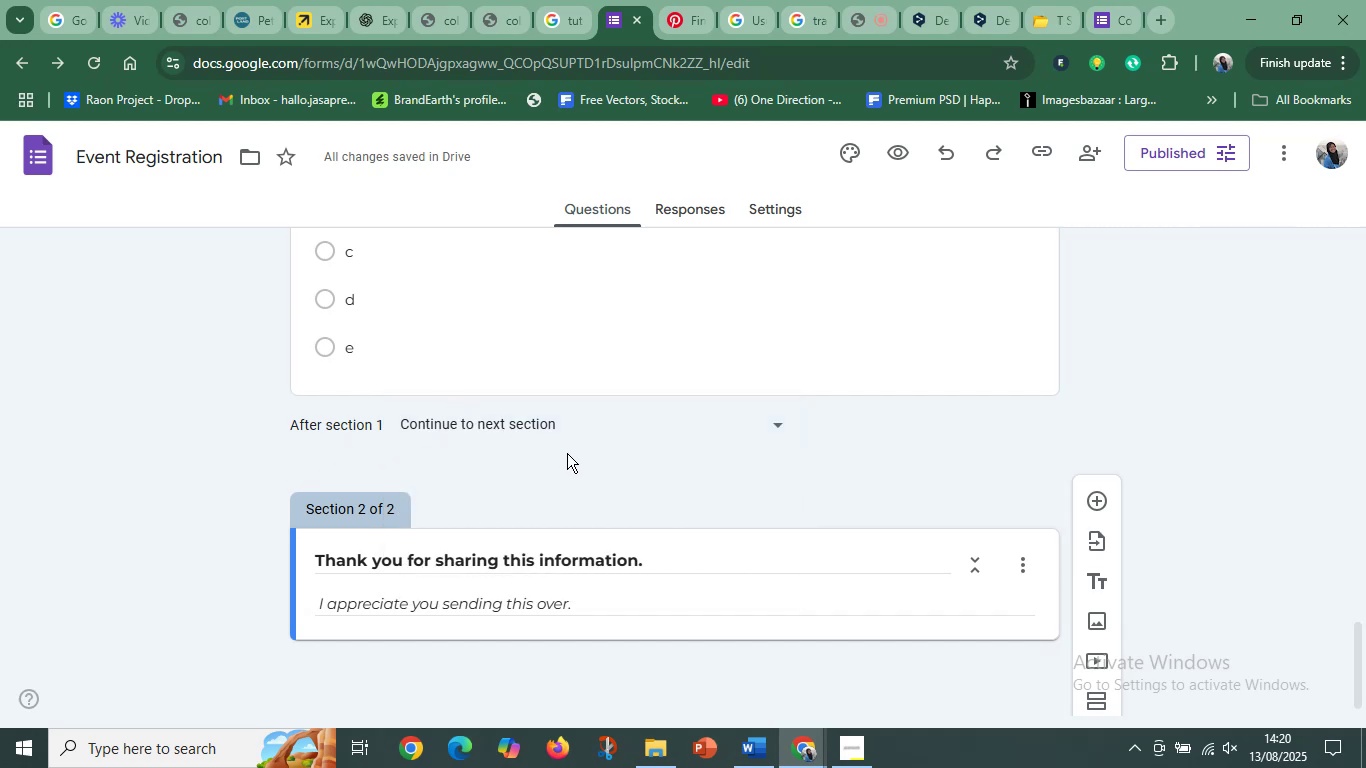 
left_click([601, 423])
 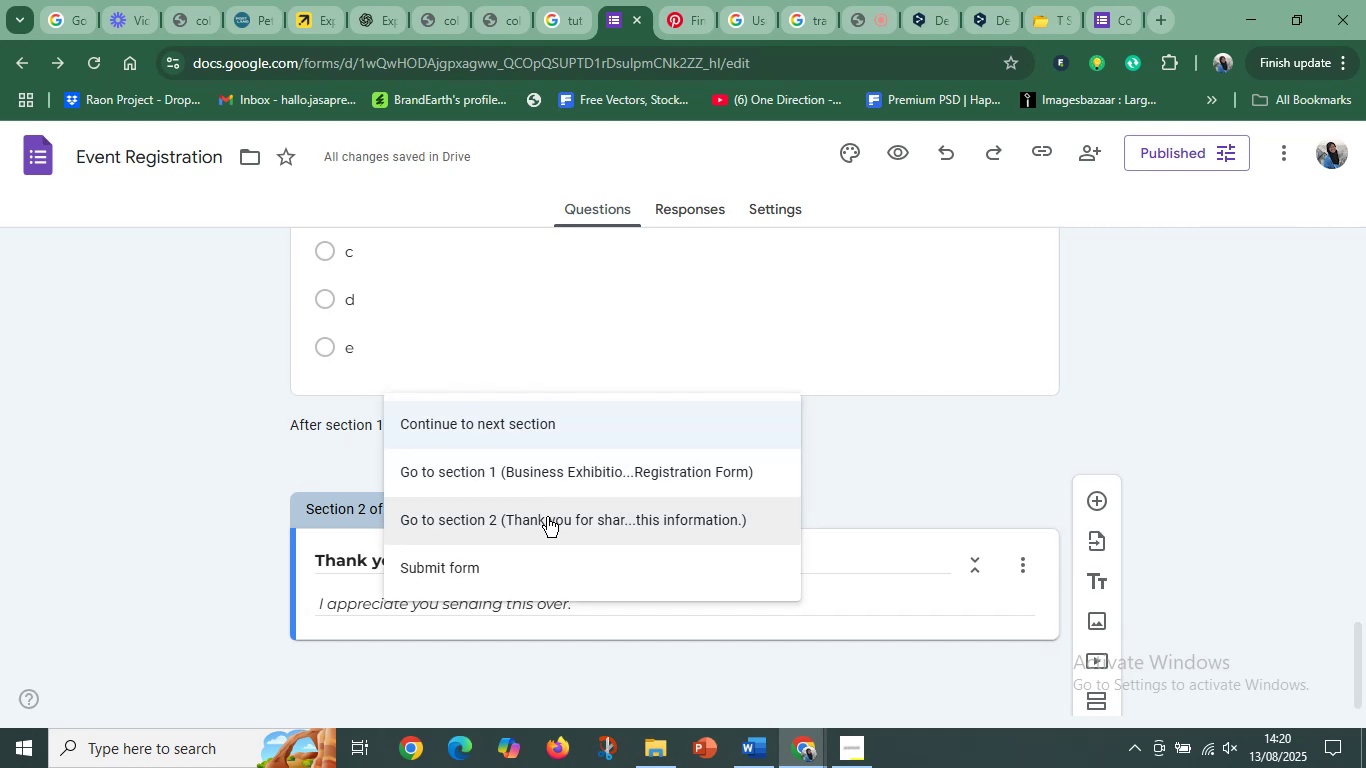 
left_click([547, 517])
 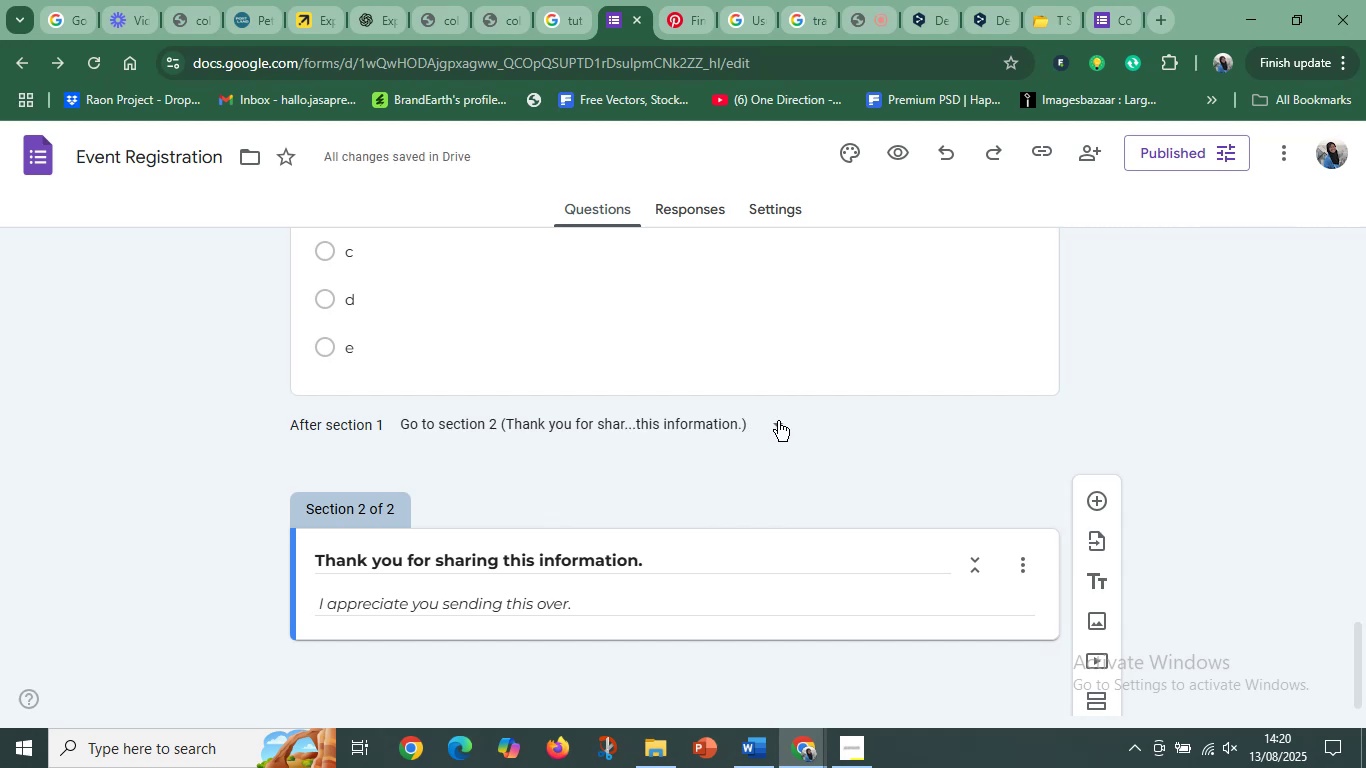 
left_click([763, 430])
 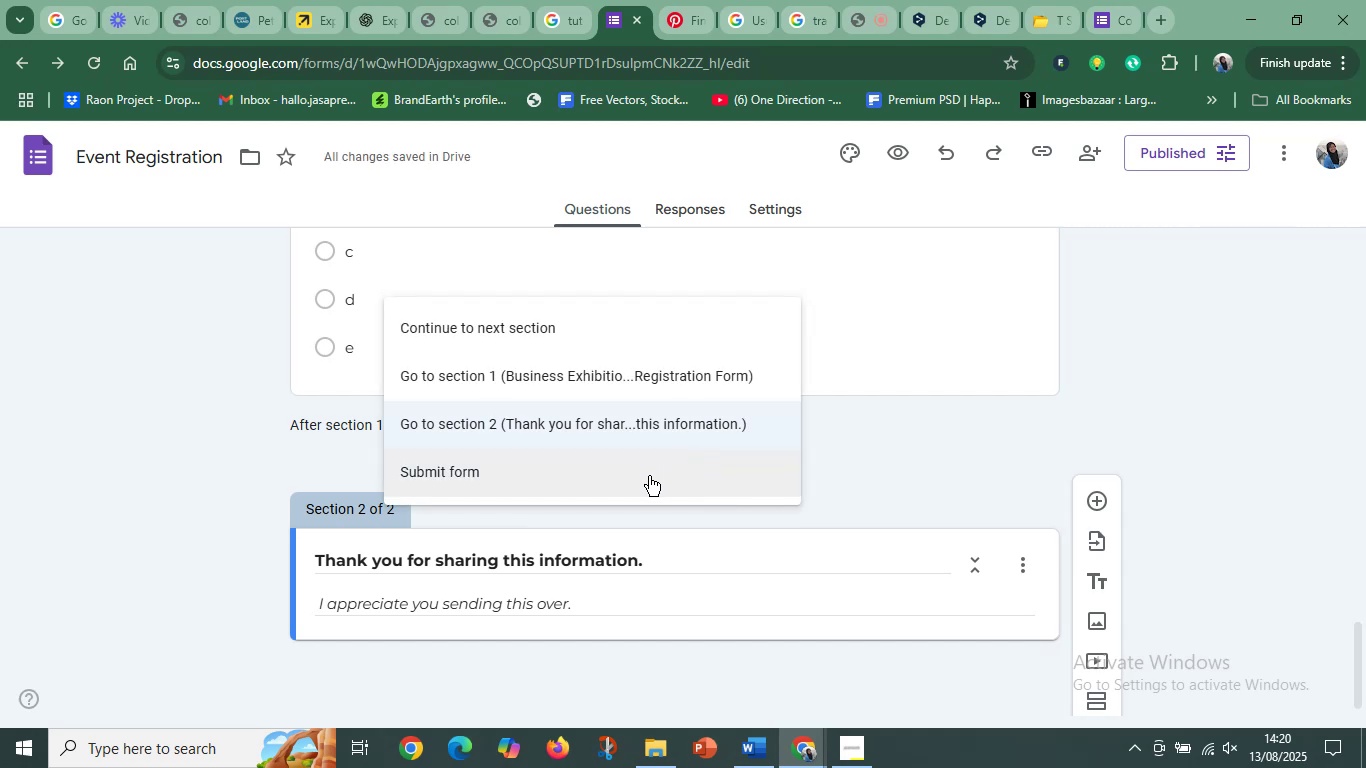 
left_click([972, 462])
 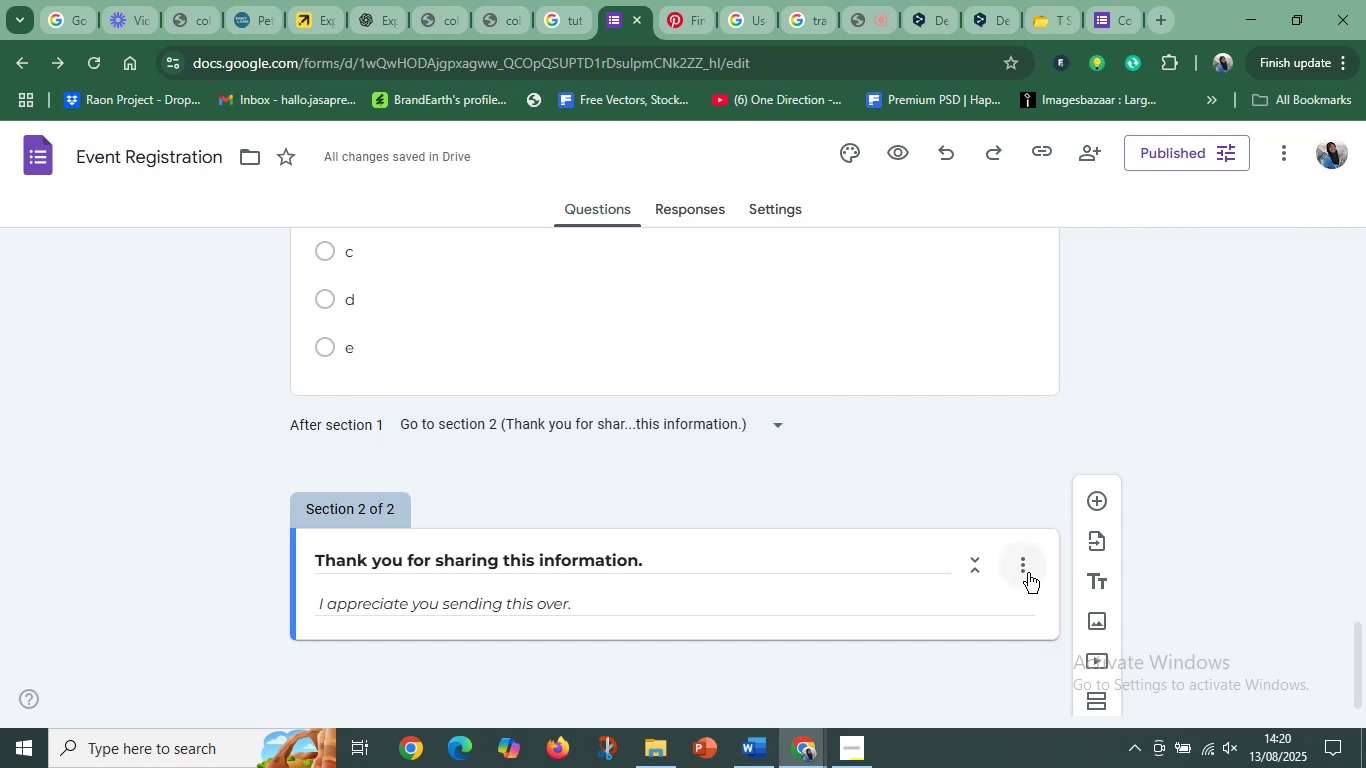 
left_click([1027, 573])
 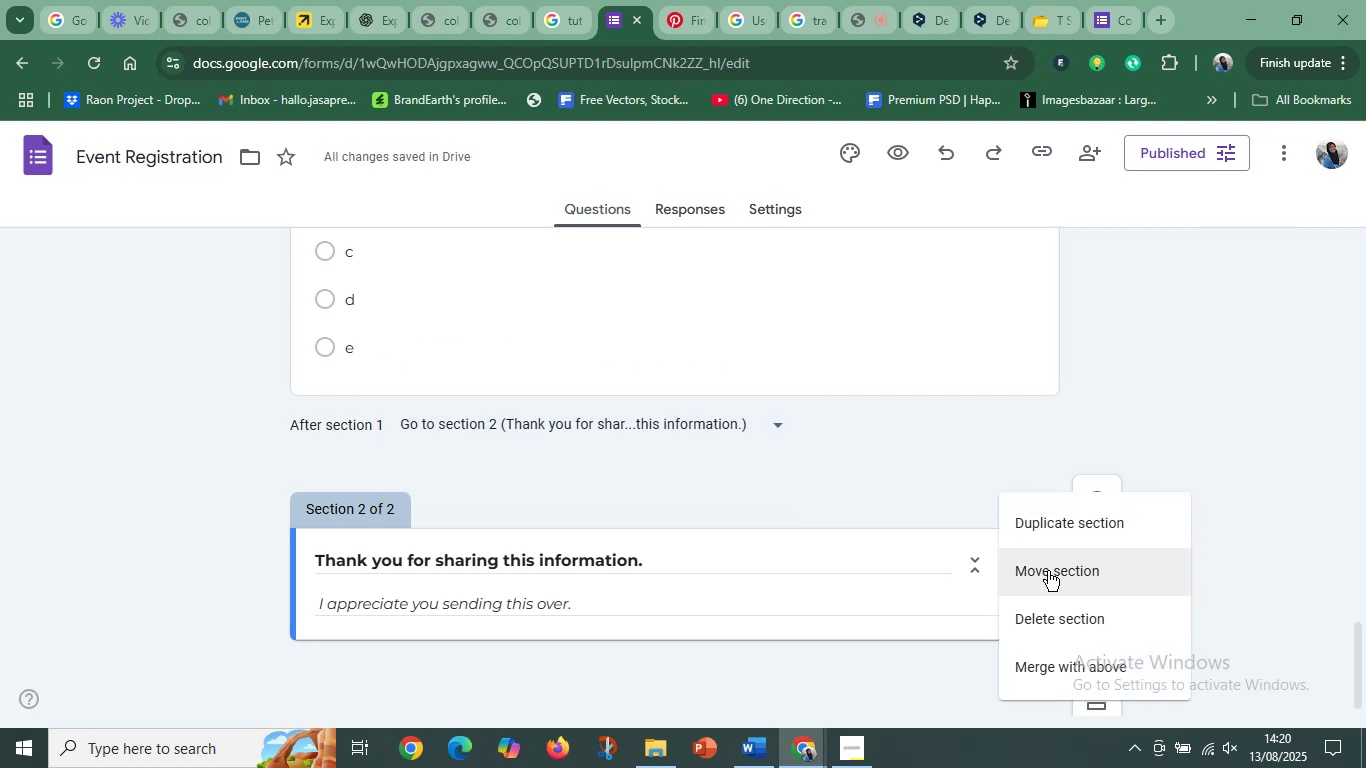 
left_click([1042, 618])
 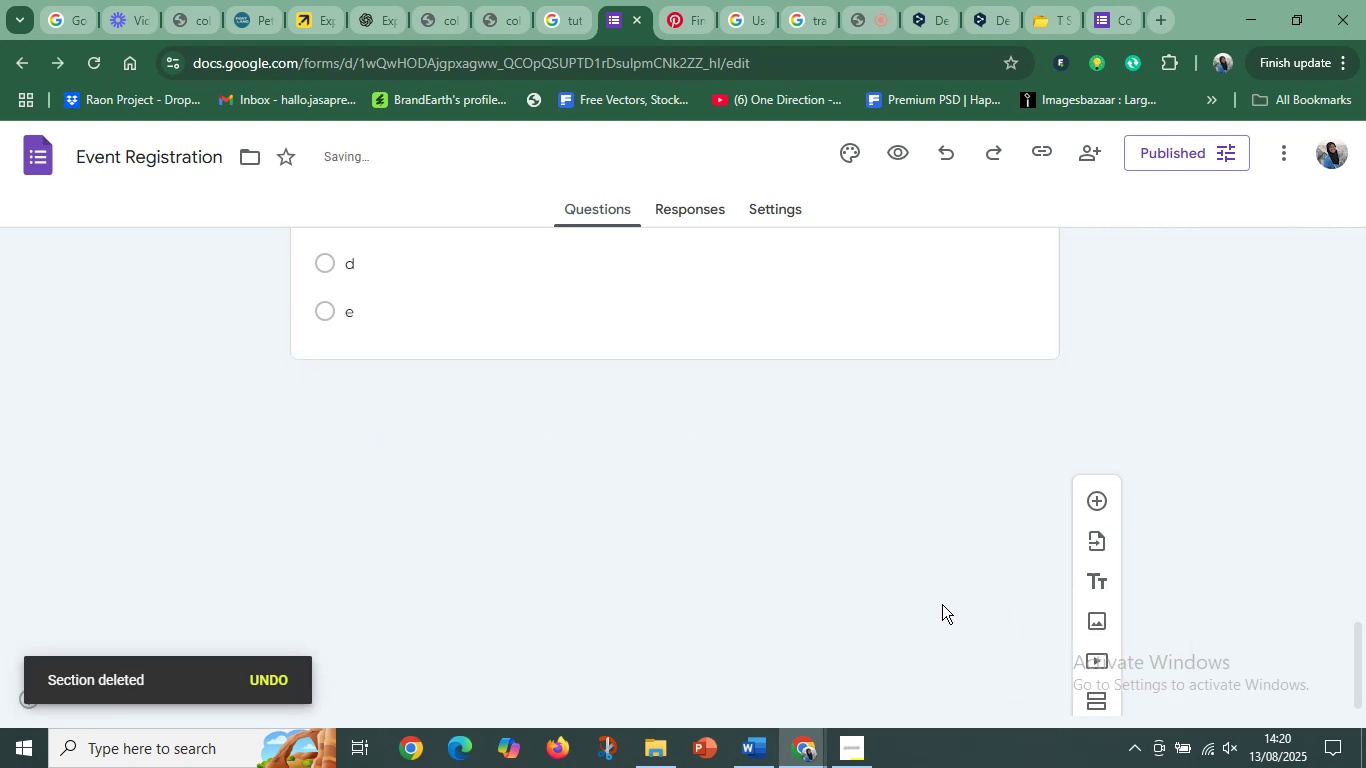 
scroll: coordinate [740, 516], scroll_direction: up, amount: 9.0
 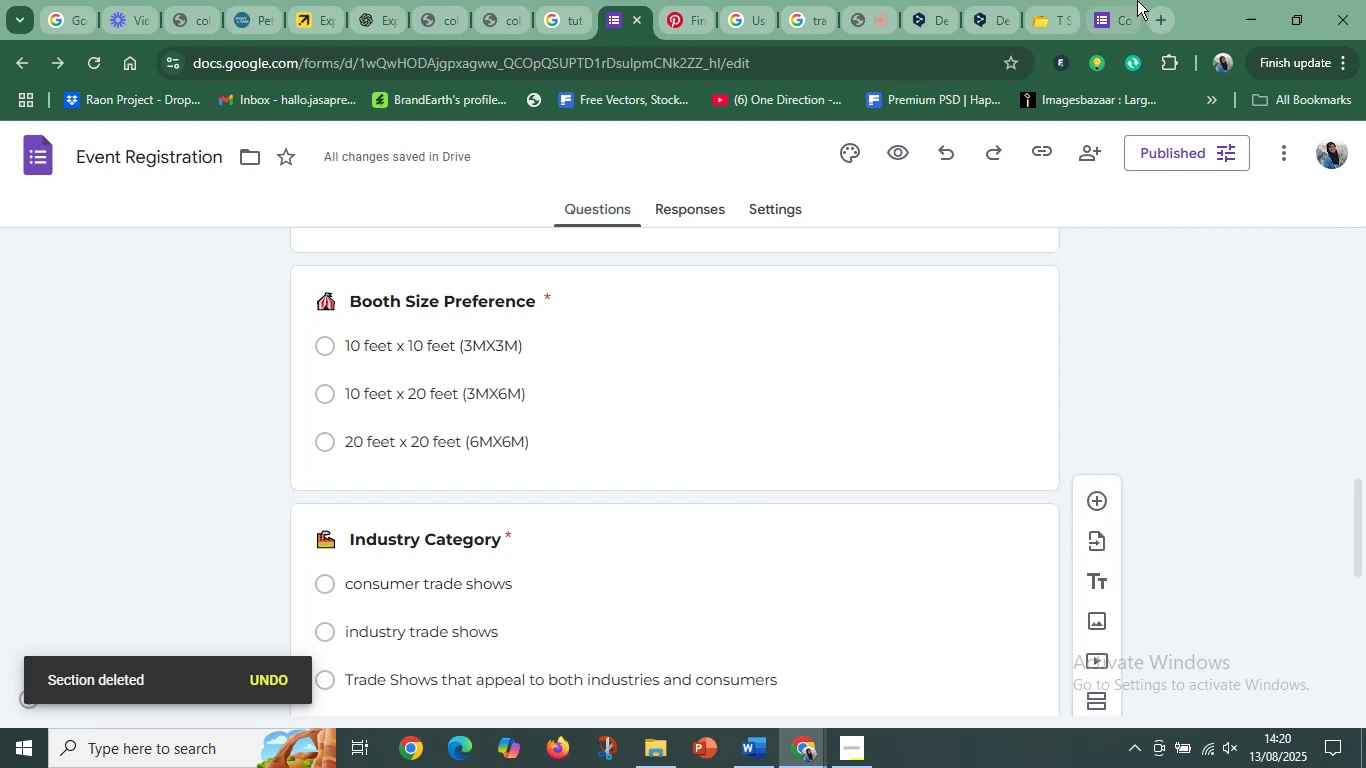 
left_click([1123, 6])
 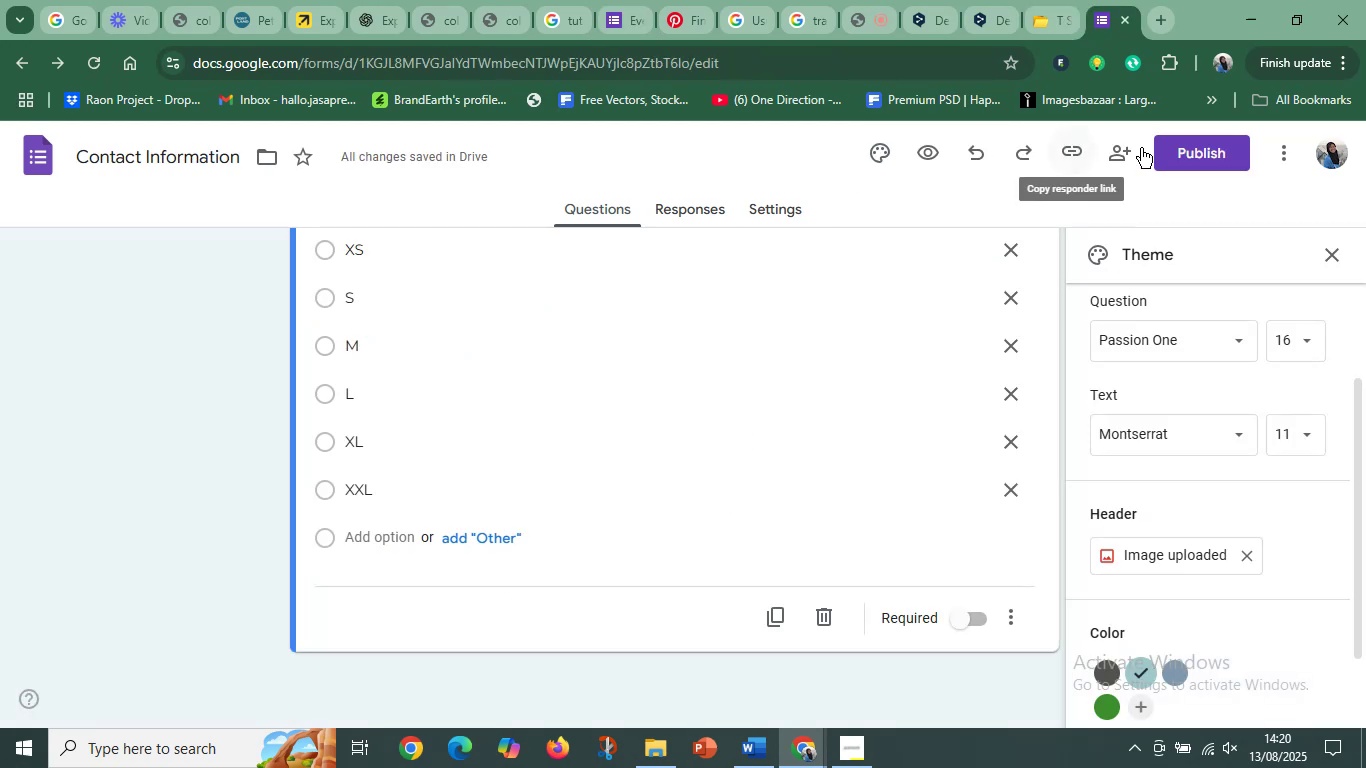 
scroll: coordinate [556, 436], scroll_direction: down, amount: 4.0
 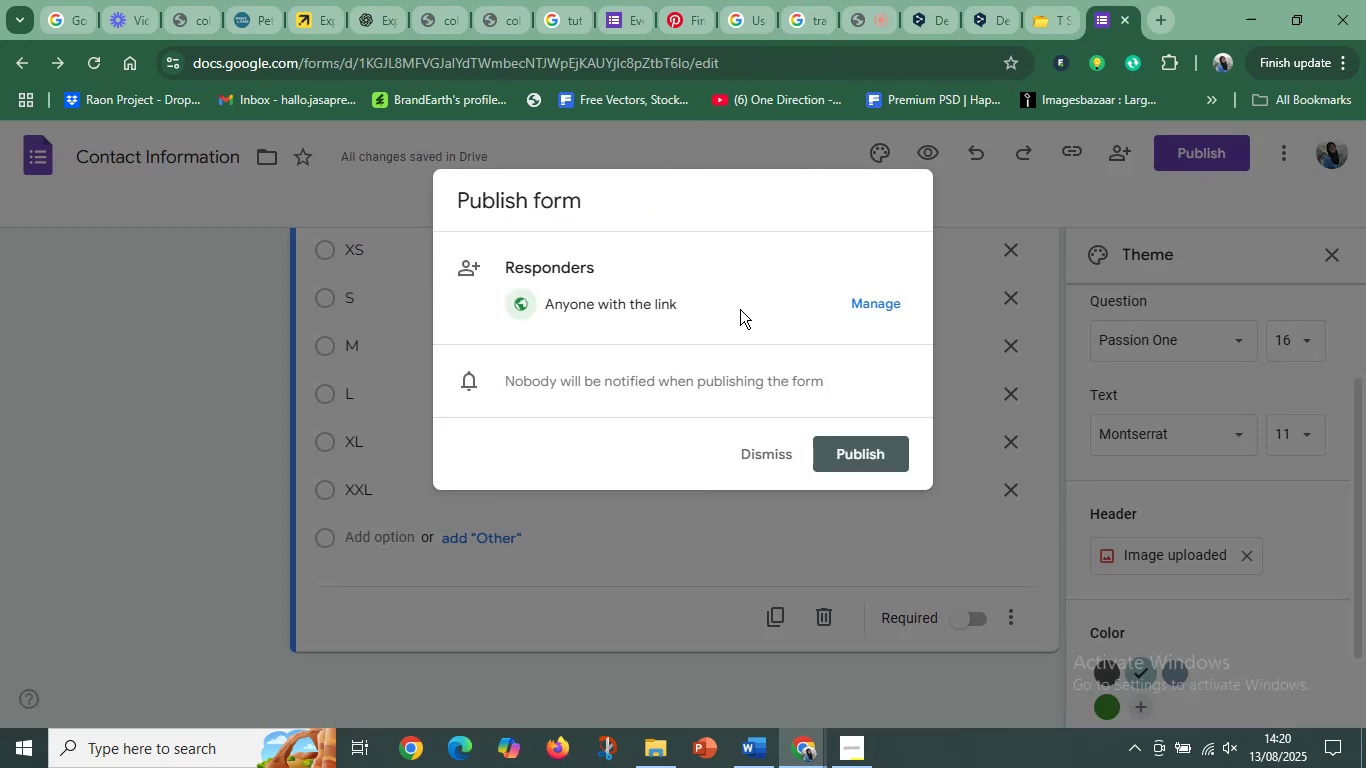 
wait(8.39)
 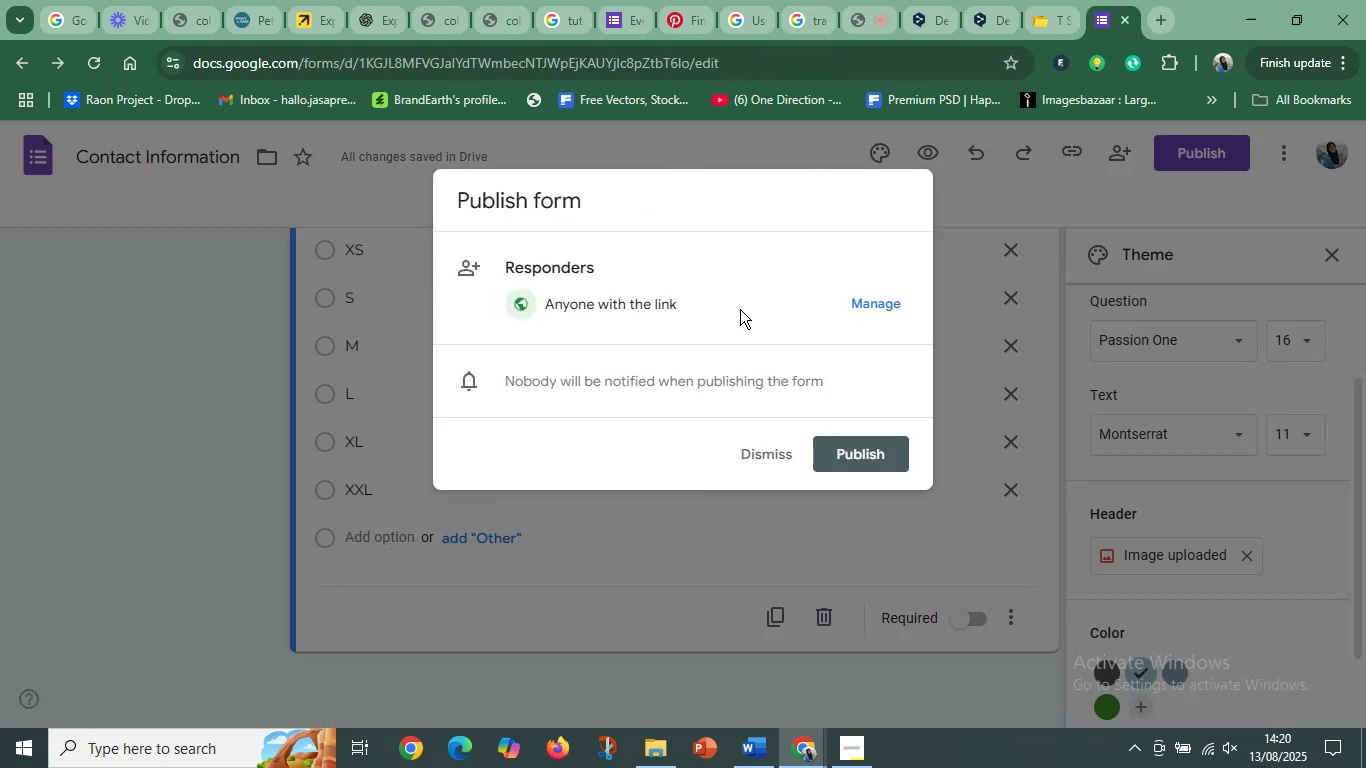 
left_click([879, 460])
 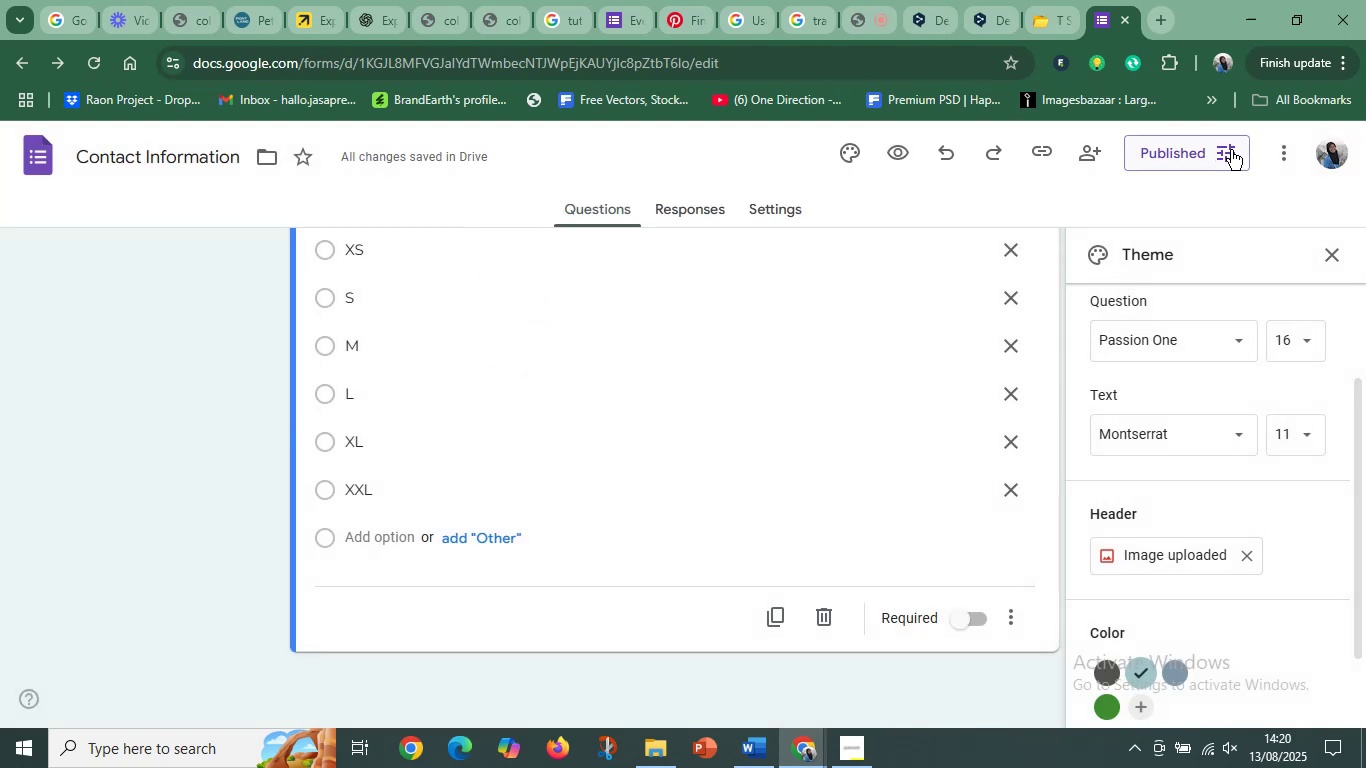 
left_click([1173, 152])
 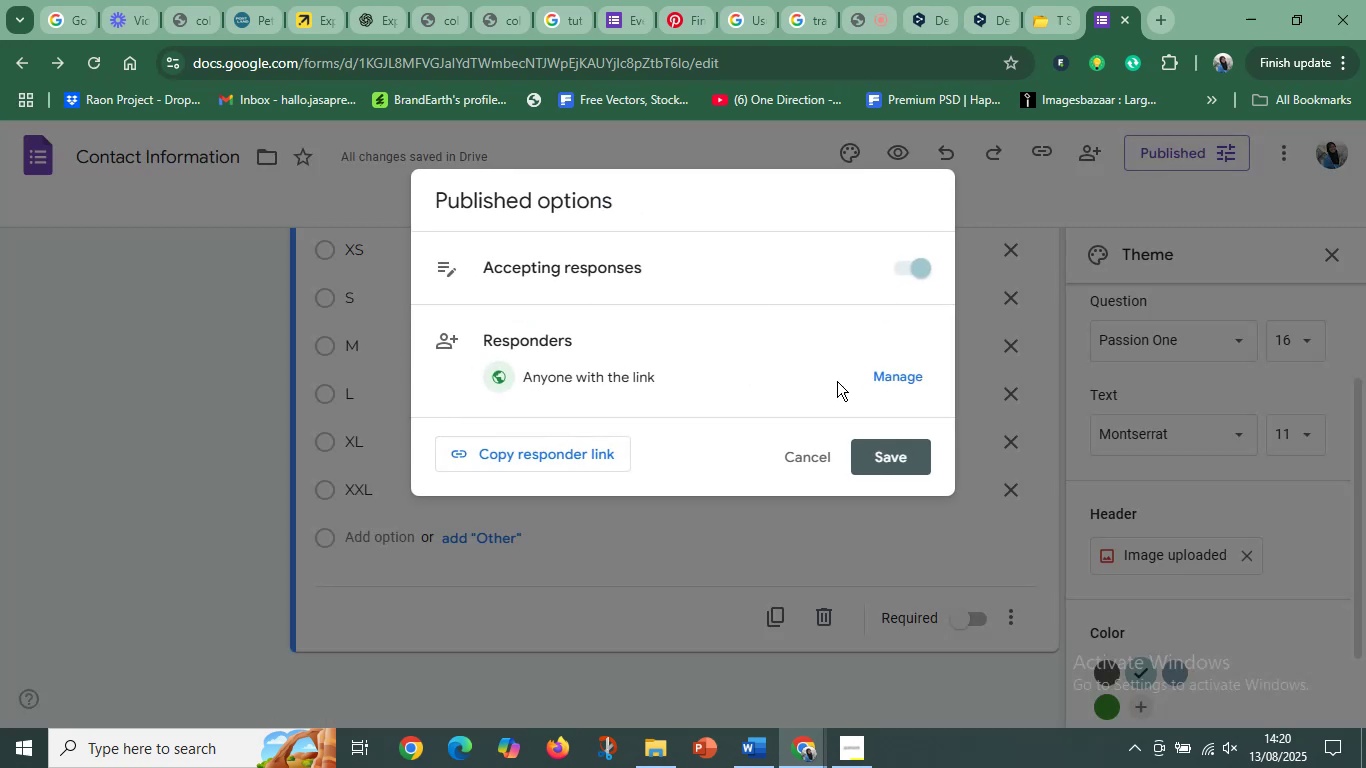 
left_click([533, 453])
 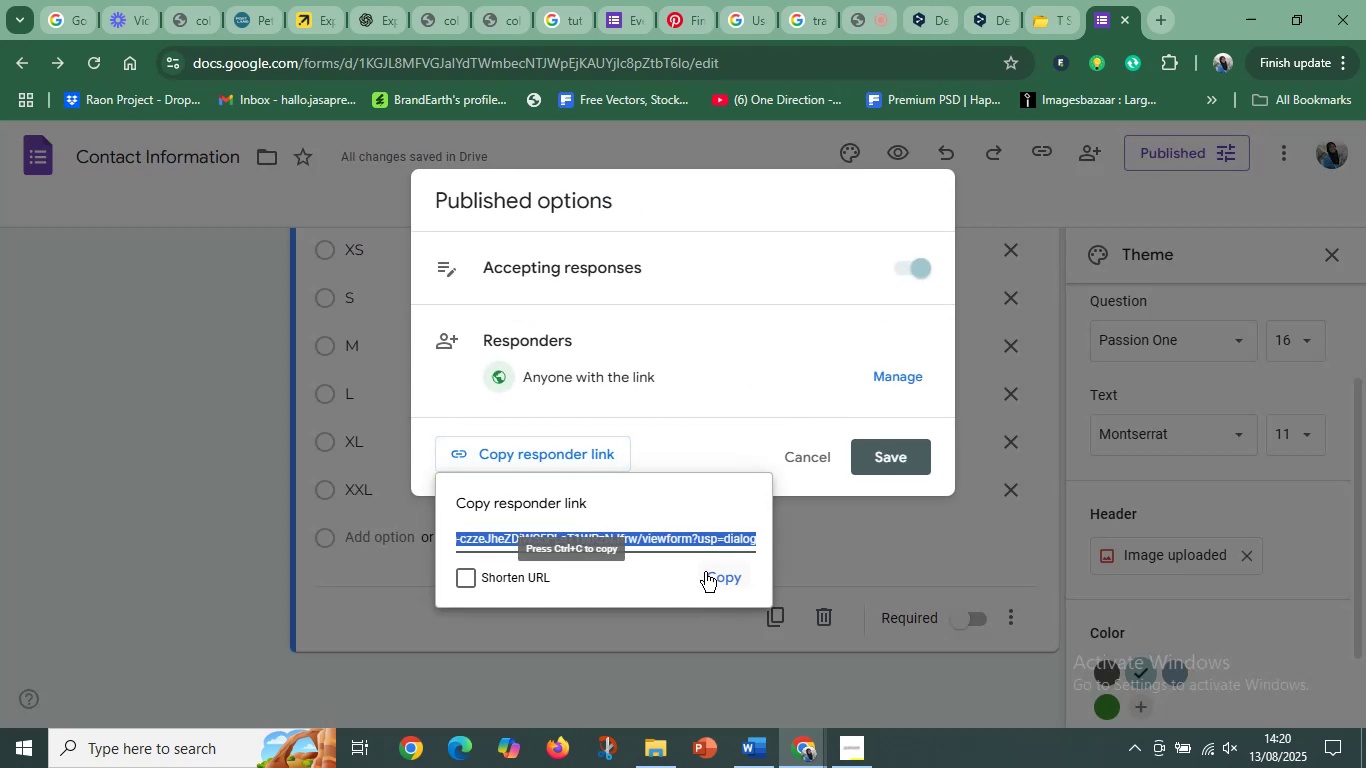 
left_click([713, 574])
 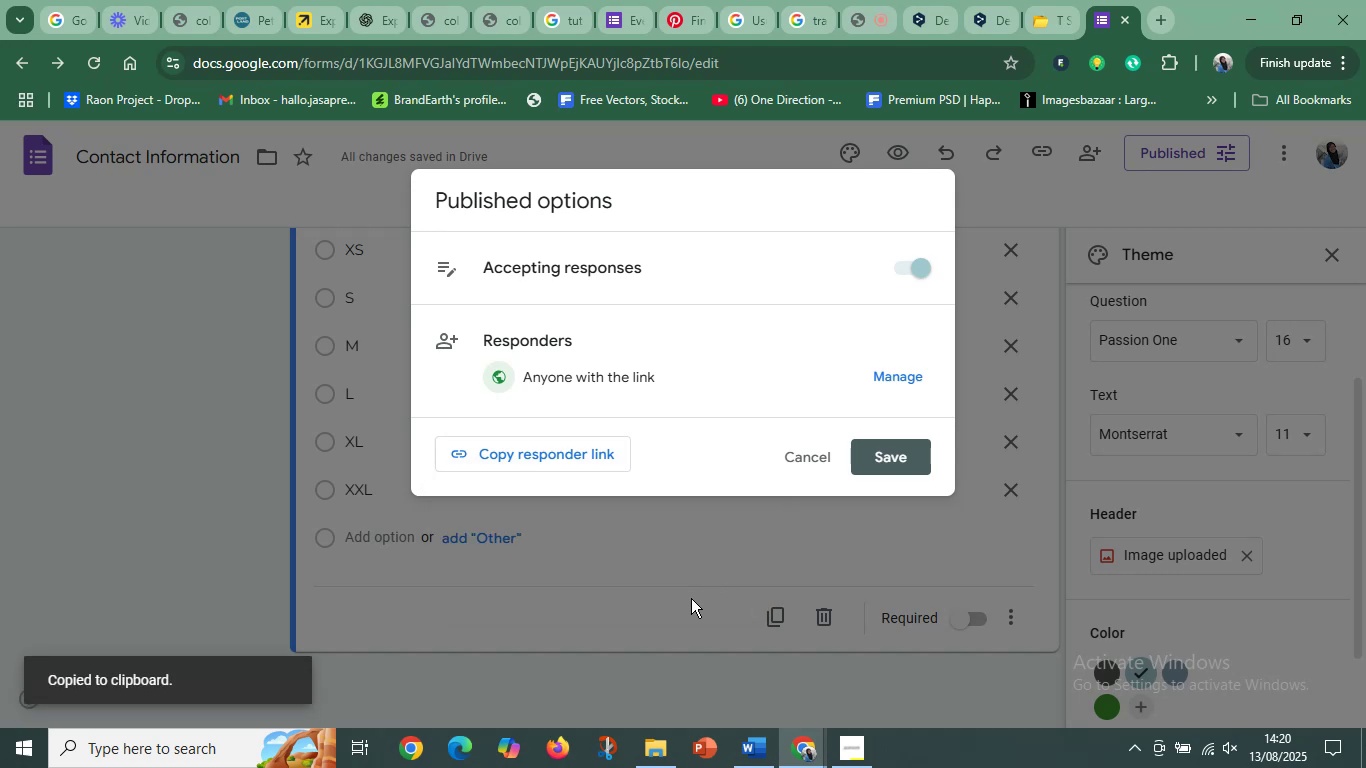 
left_click([691, 598])
 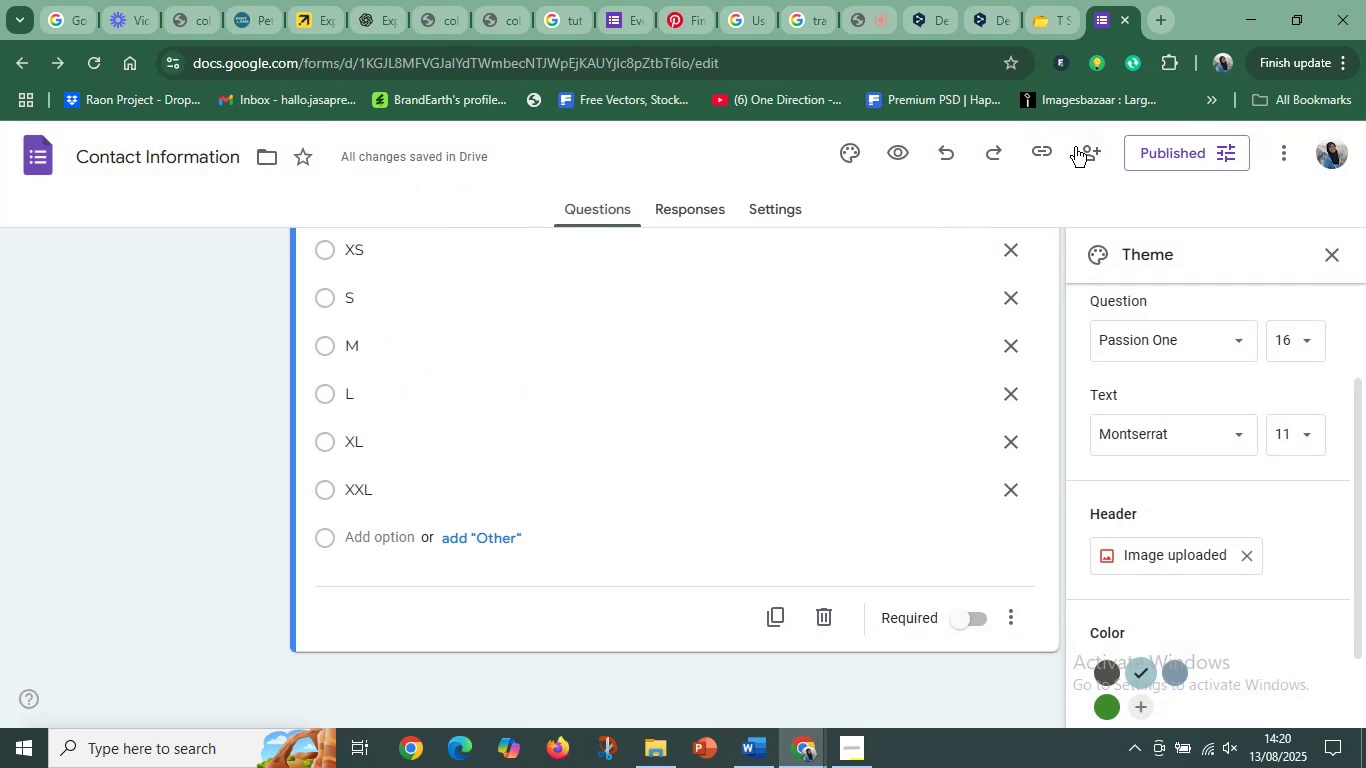 
left_click([1048, 151])
 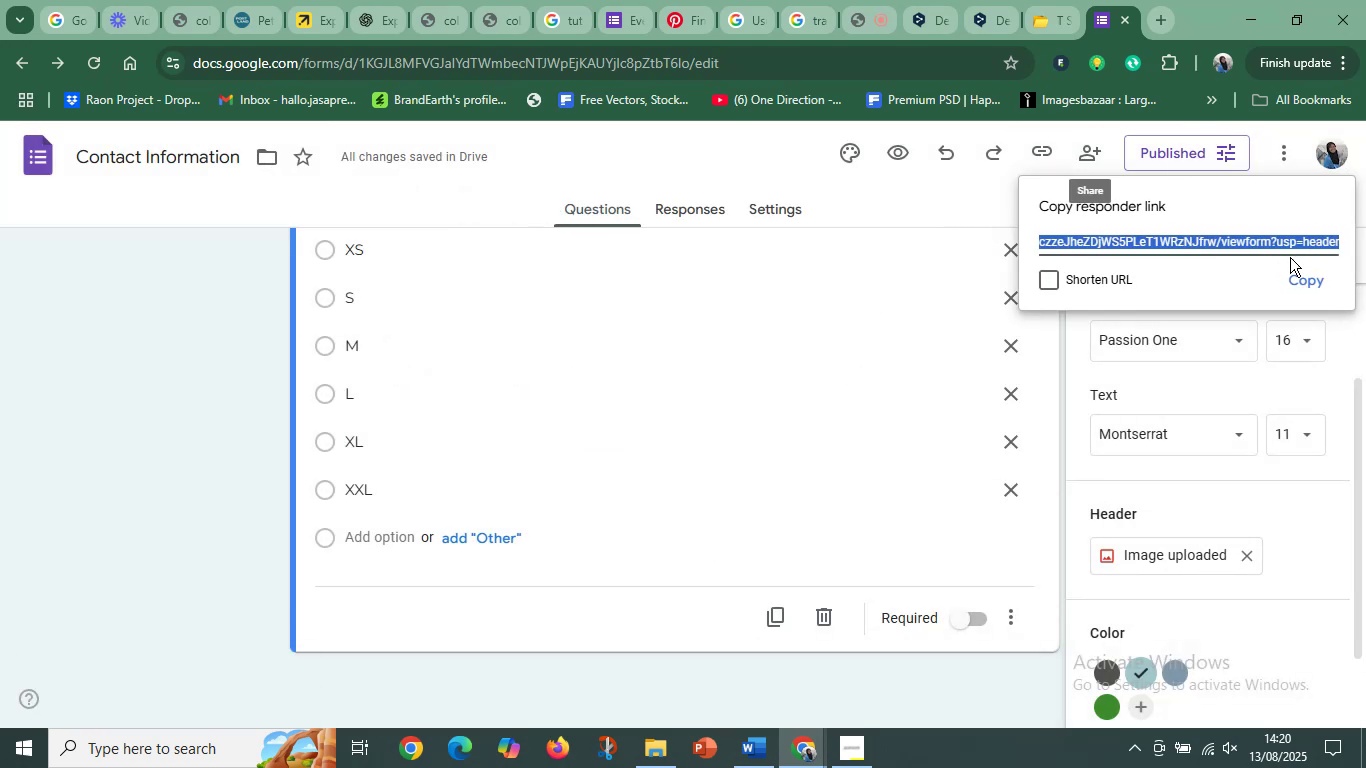 
left_click([1312, 276])
 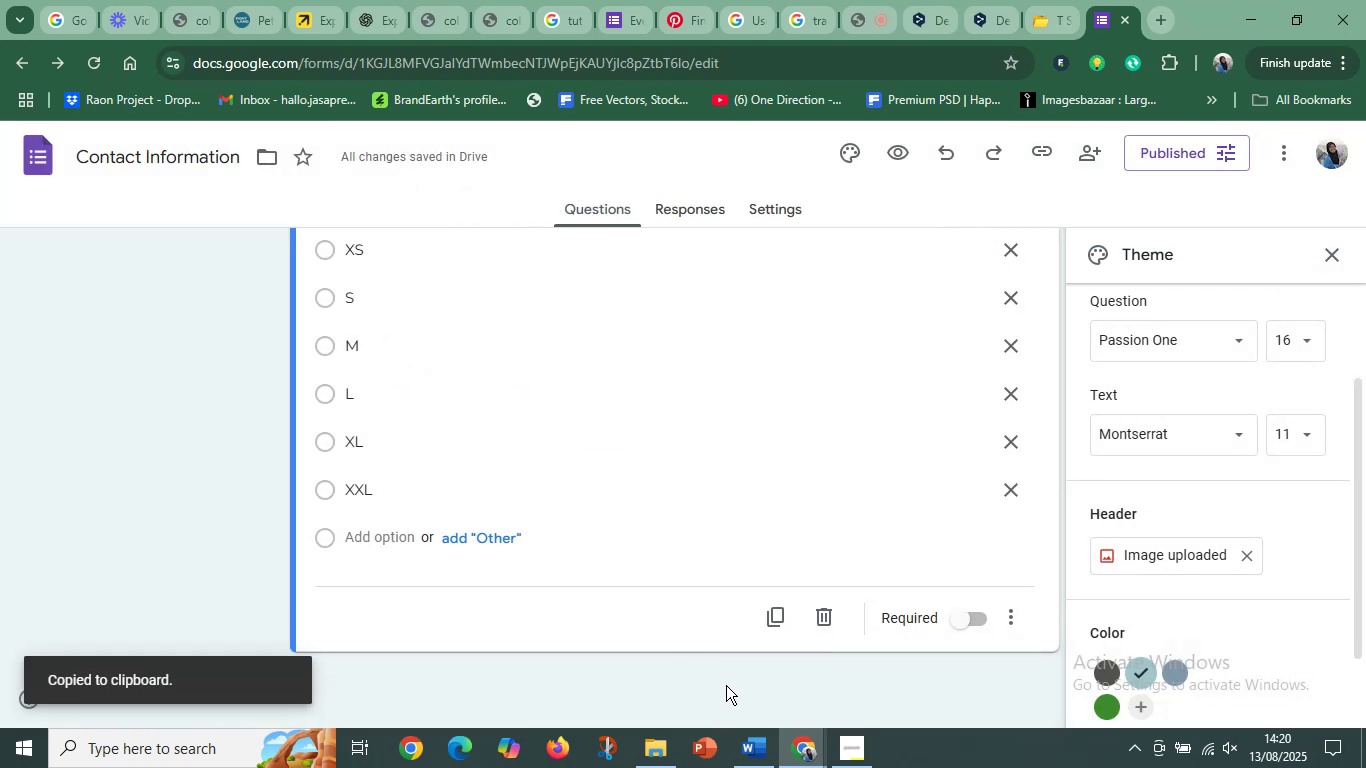 
left_click([757, 754])
 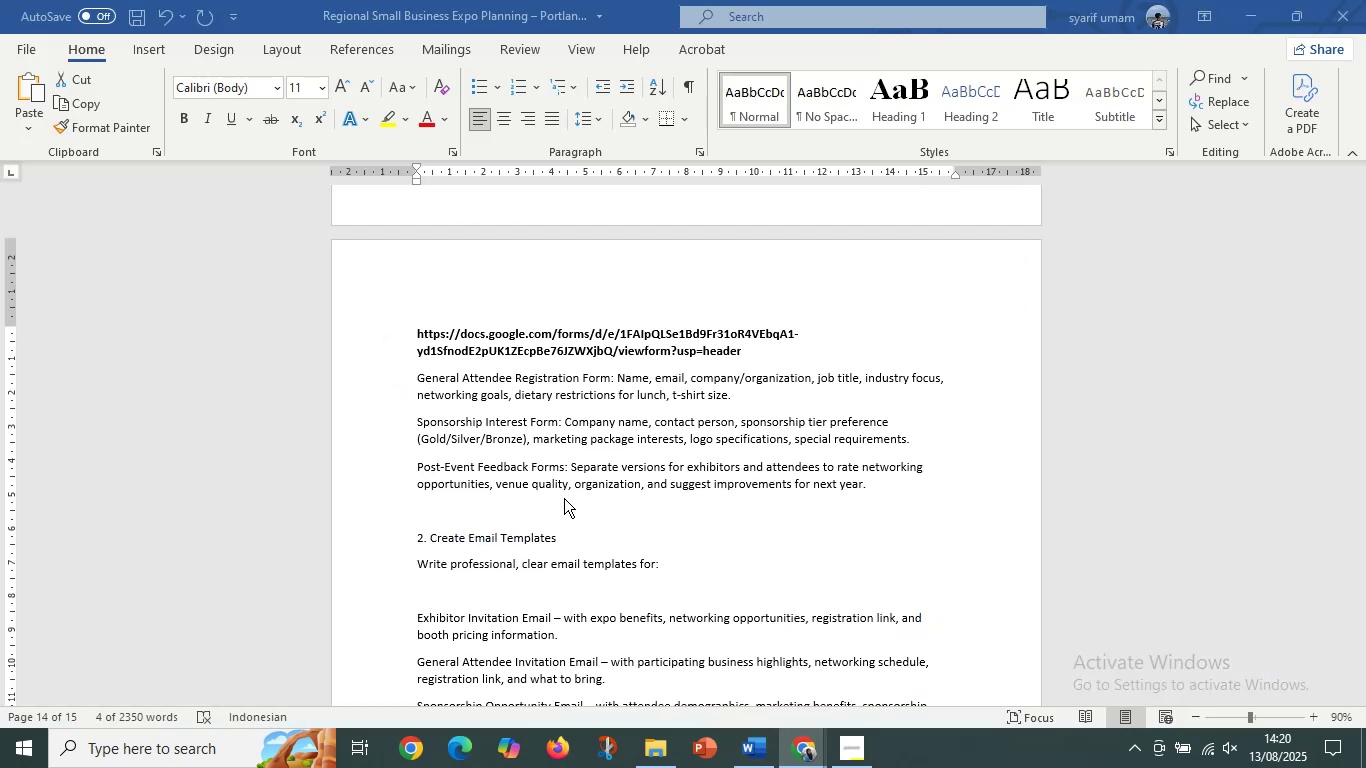 
left_click([580, 485])
 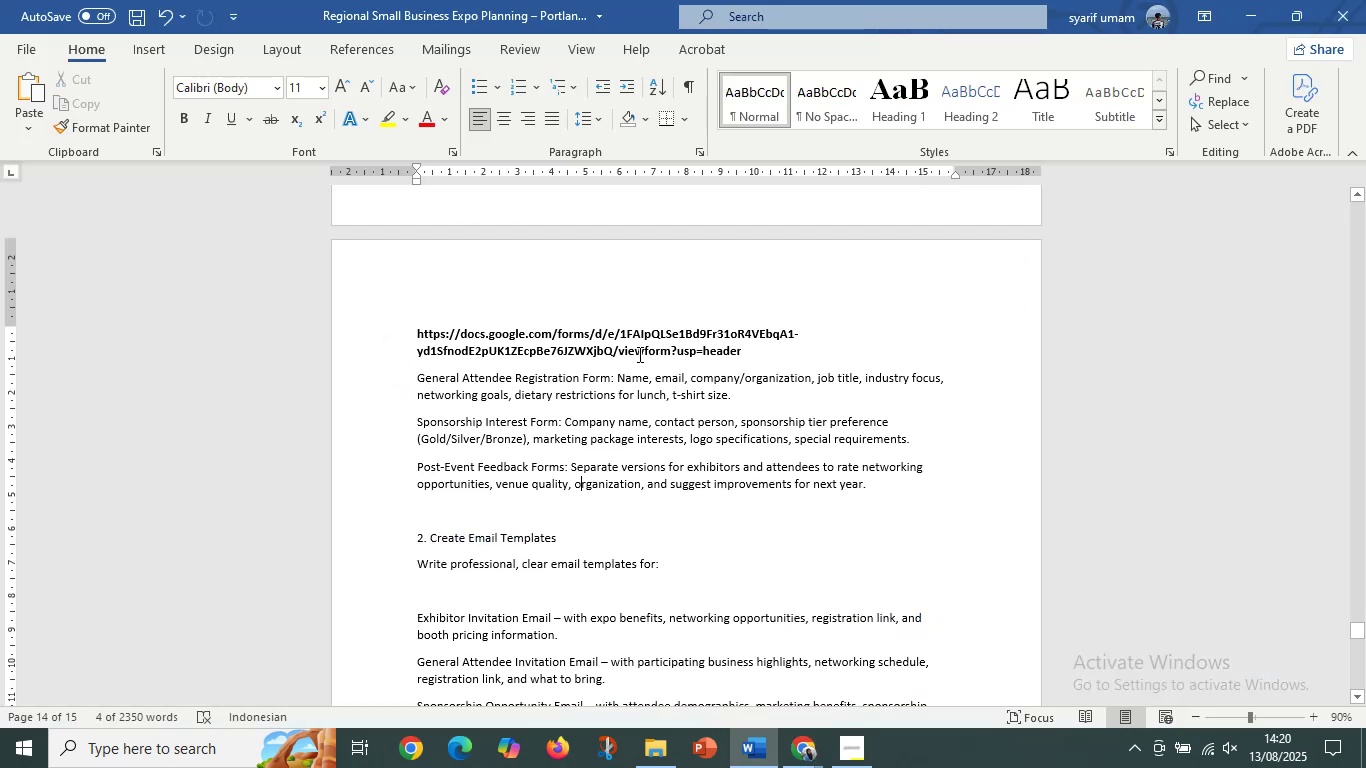 
left_click([665, 351])
 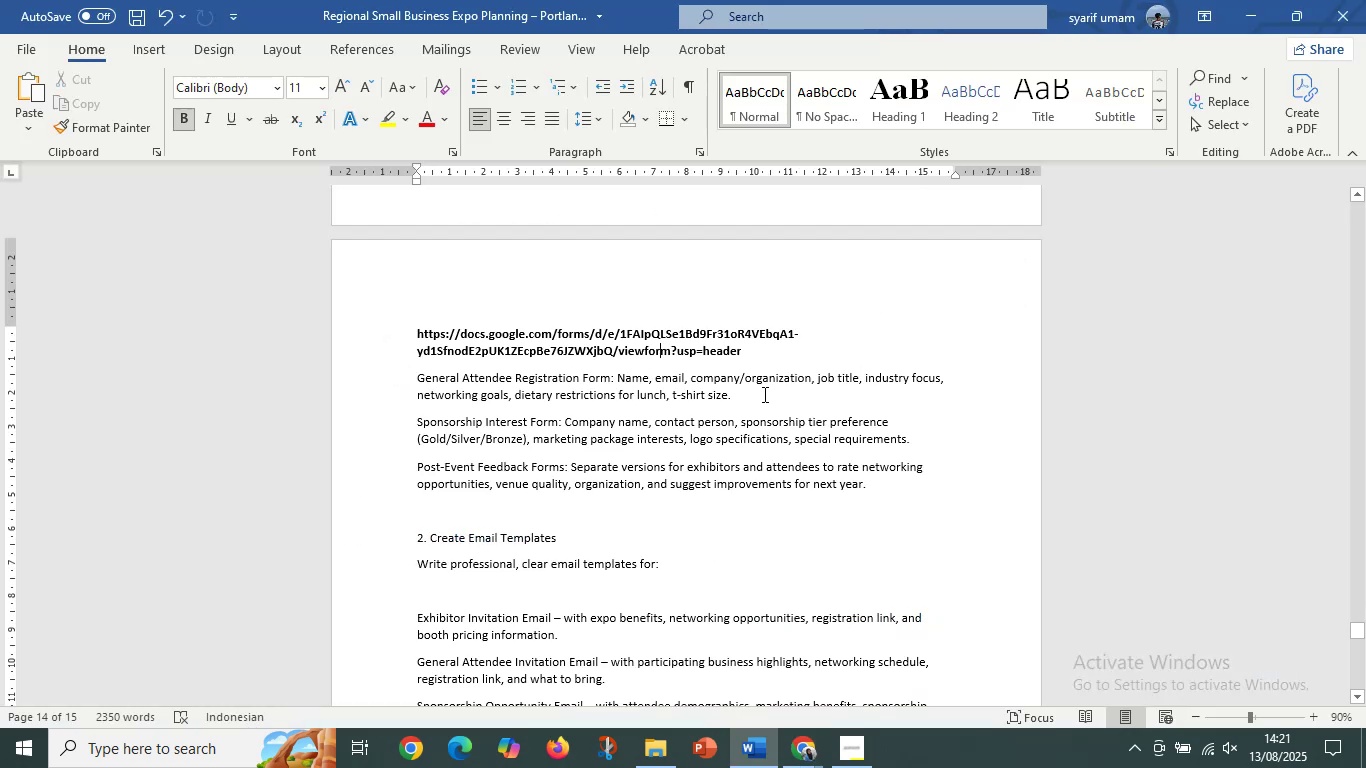 
left_click([747, 394])
 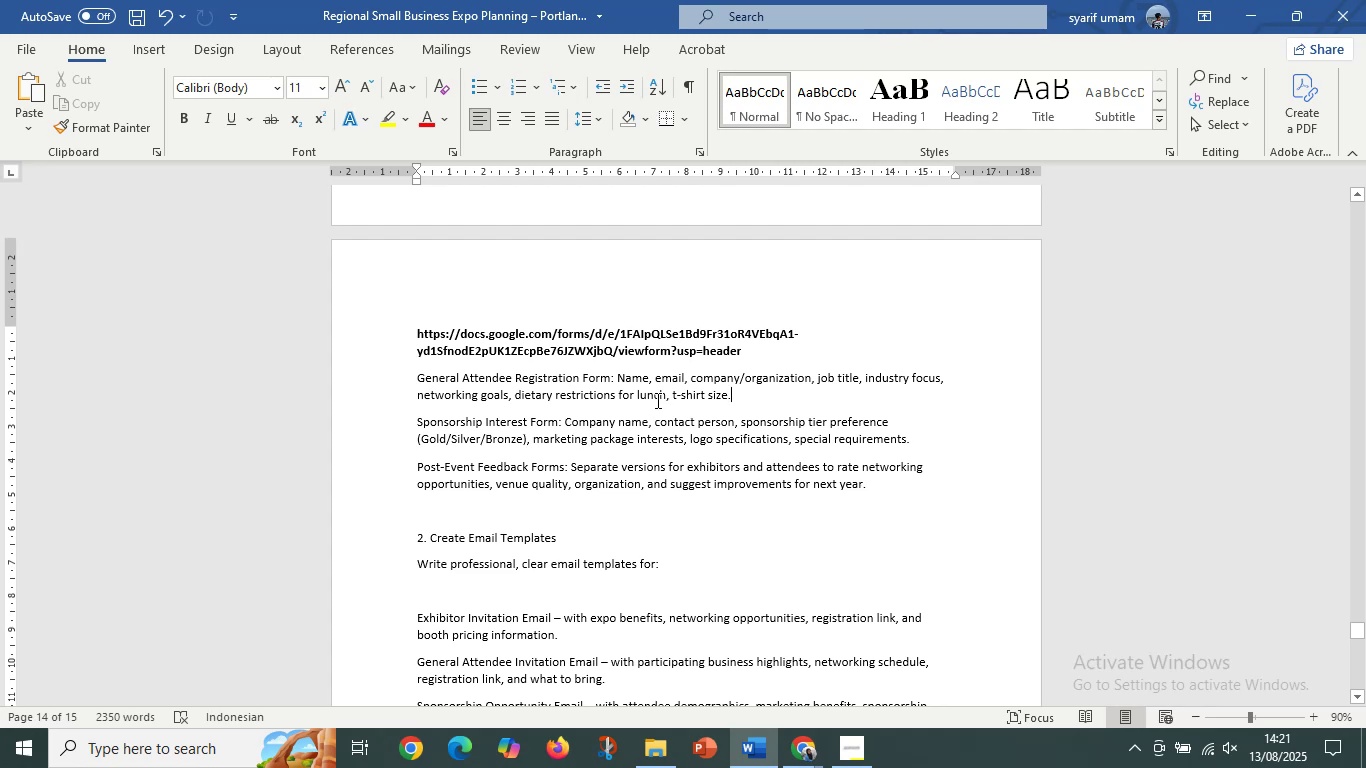 
key(Enter)
 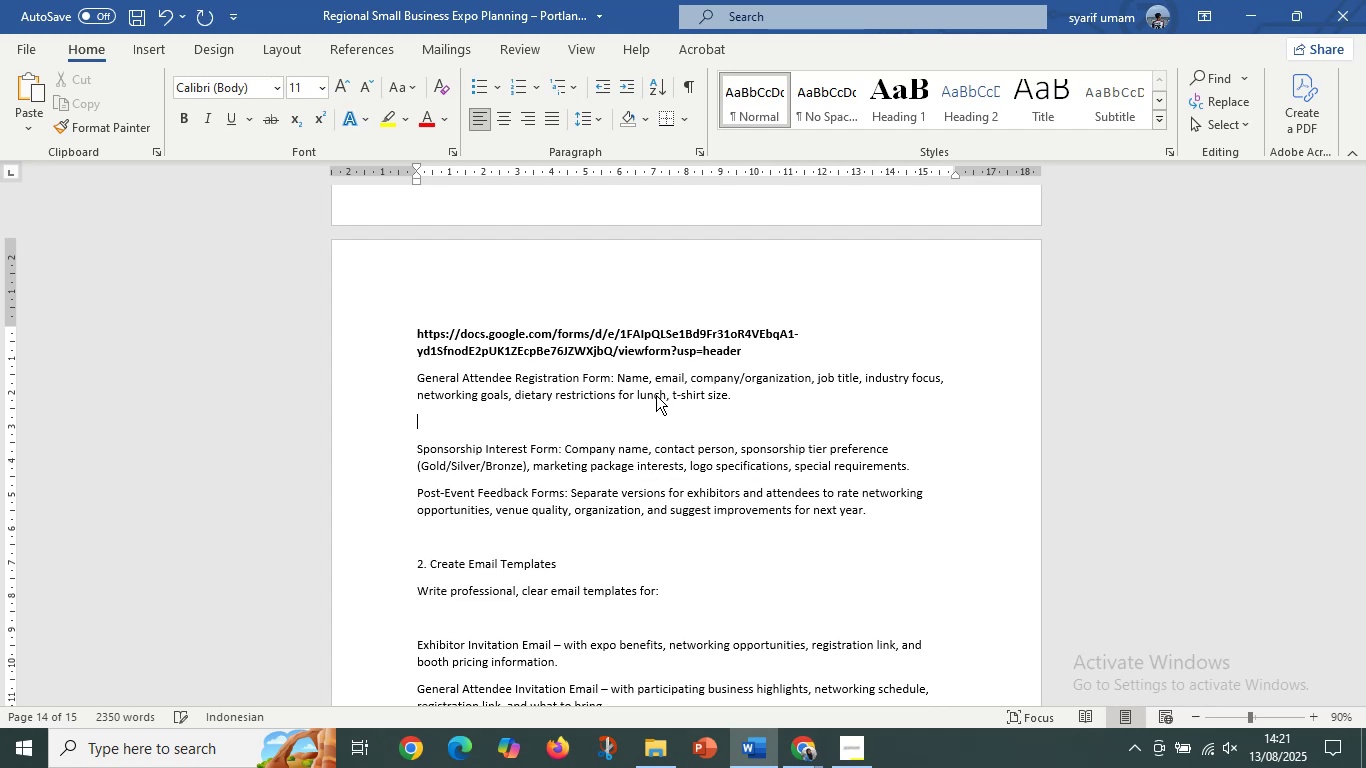 
key(Control+V)
 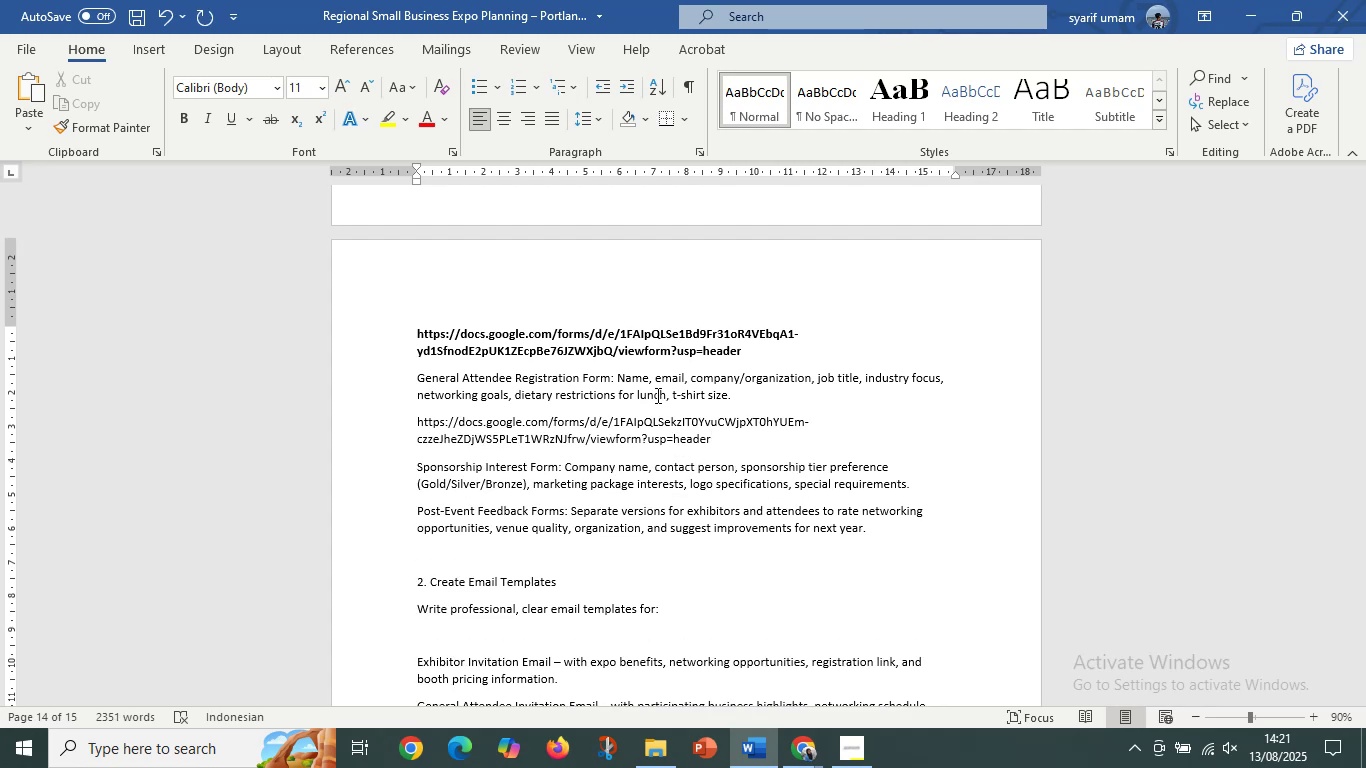 
wait(5.56)
 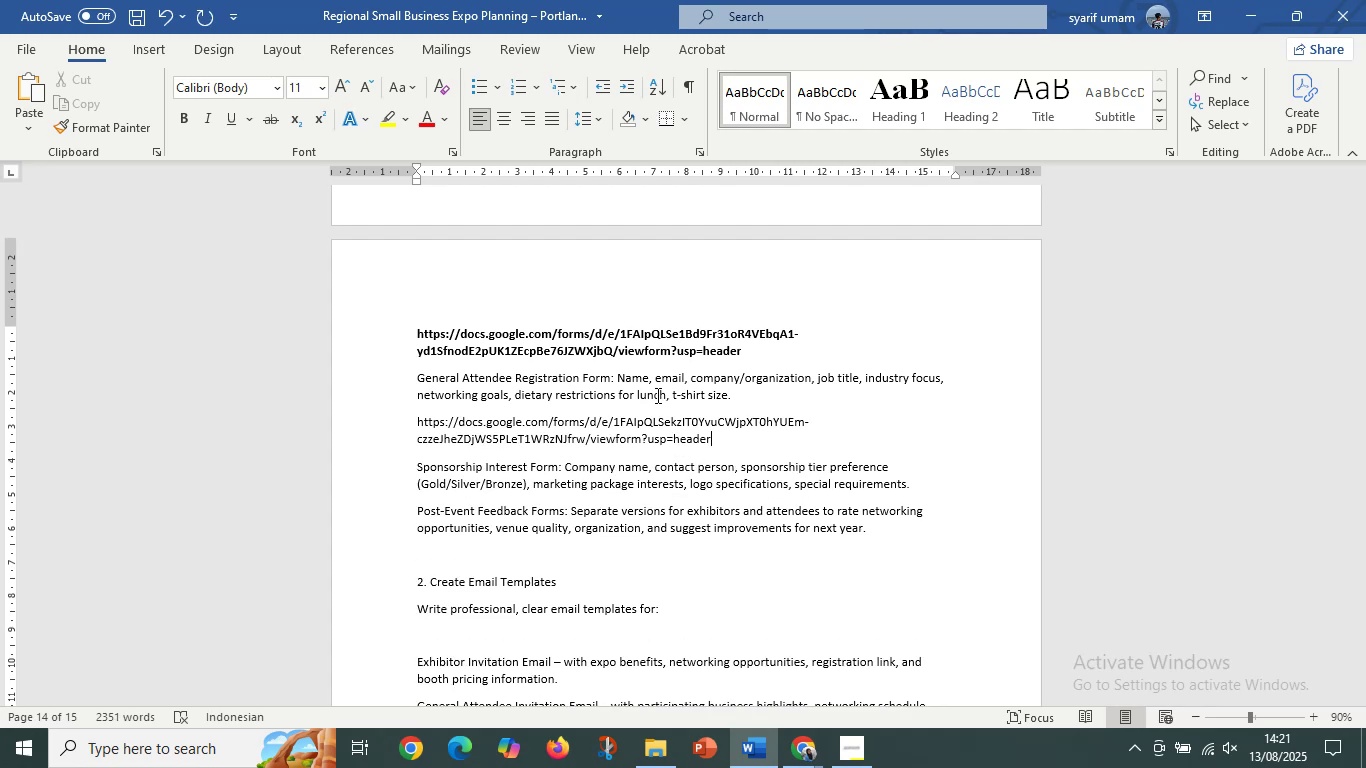 
left_click_drag(start_coordinate=[754, 345], to_coordinate=[404, 319])
 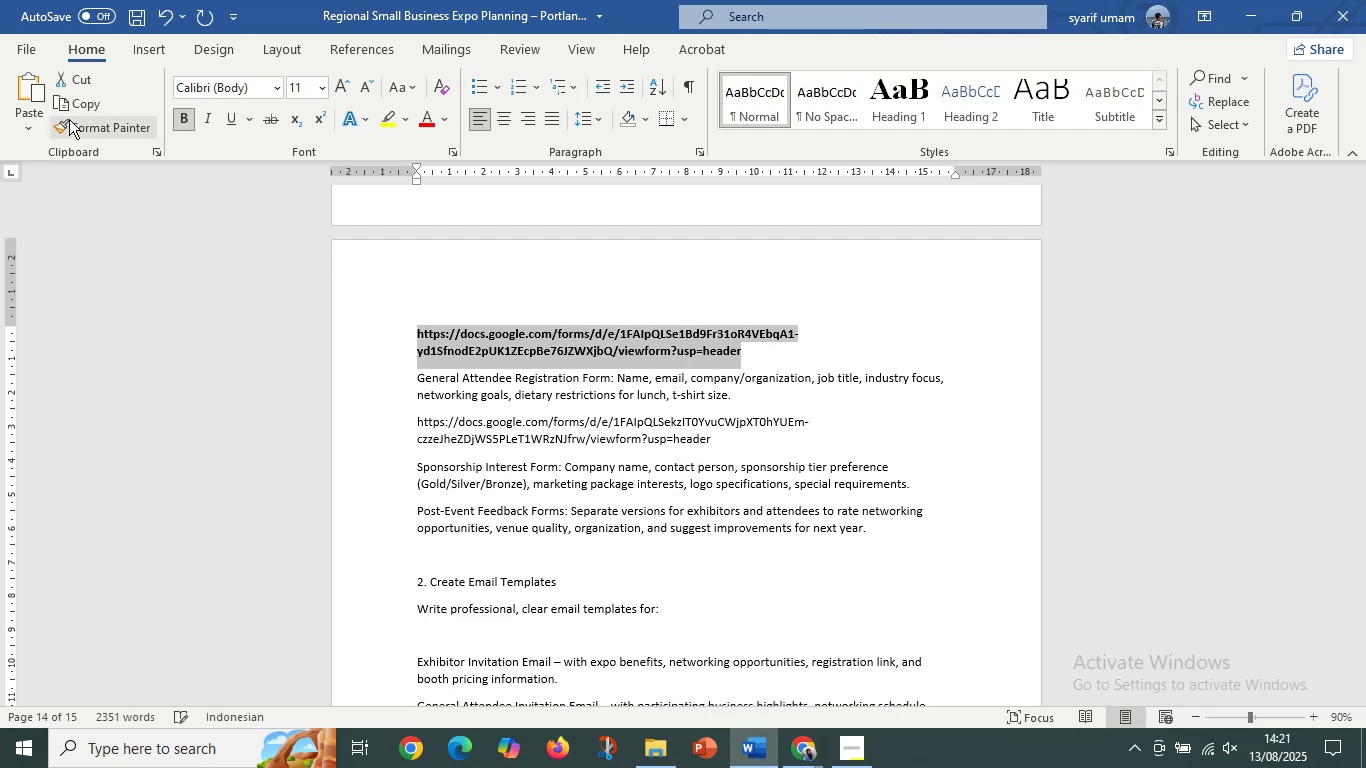 
left_click([67, 118])
 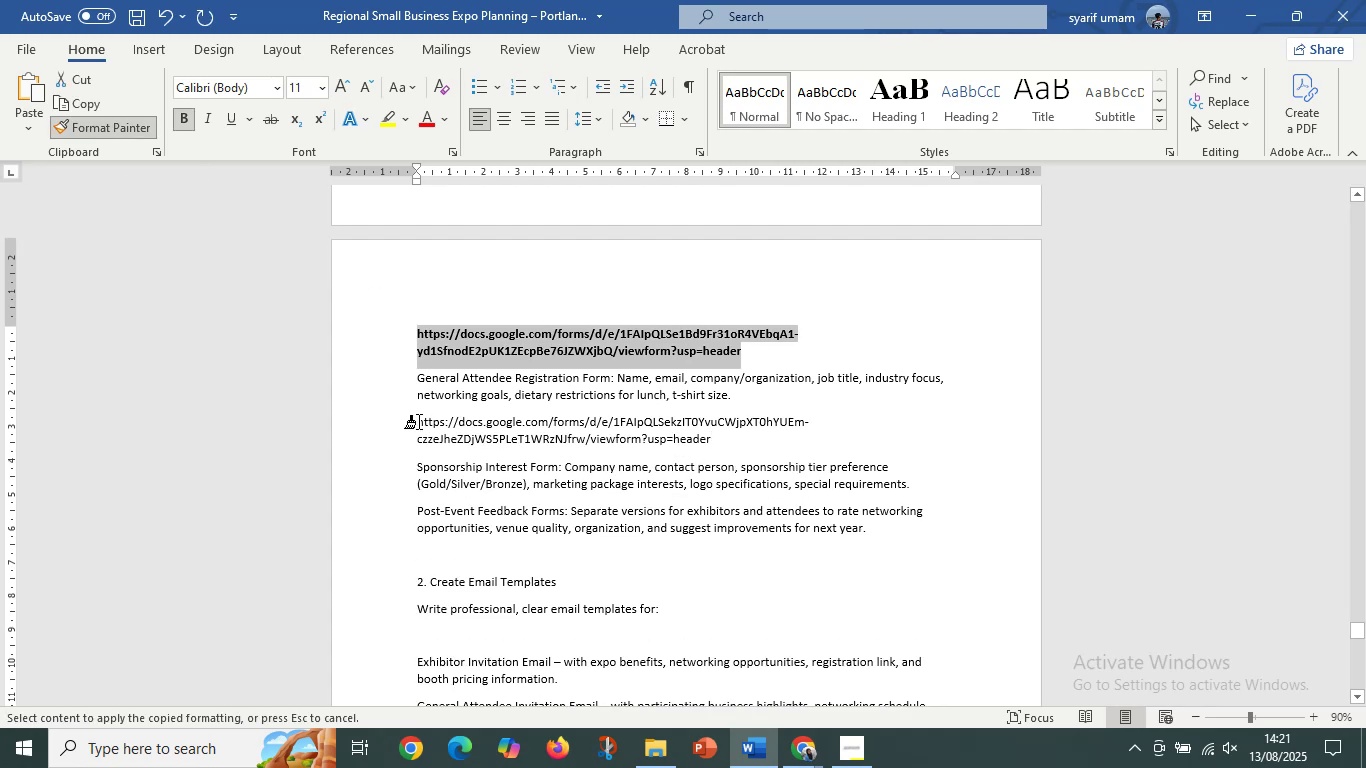 
left_click_drag(start_coordinate=[419, 422], to_coordinate=[783, 434])
 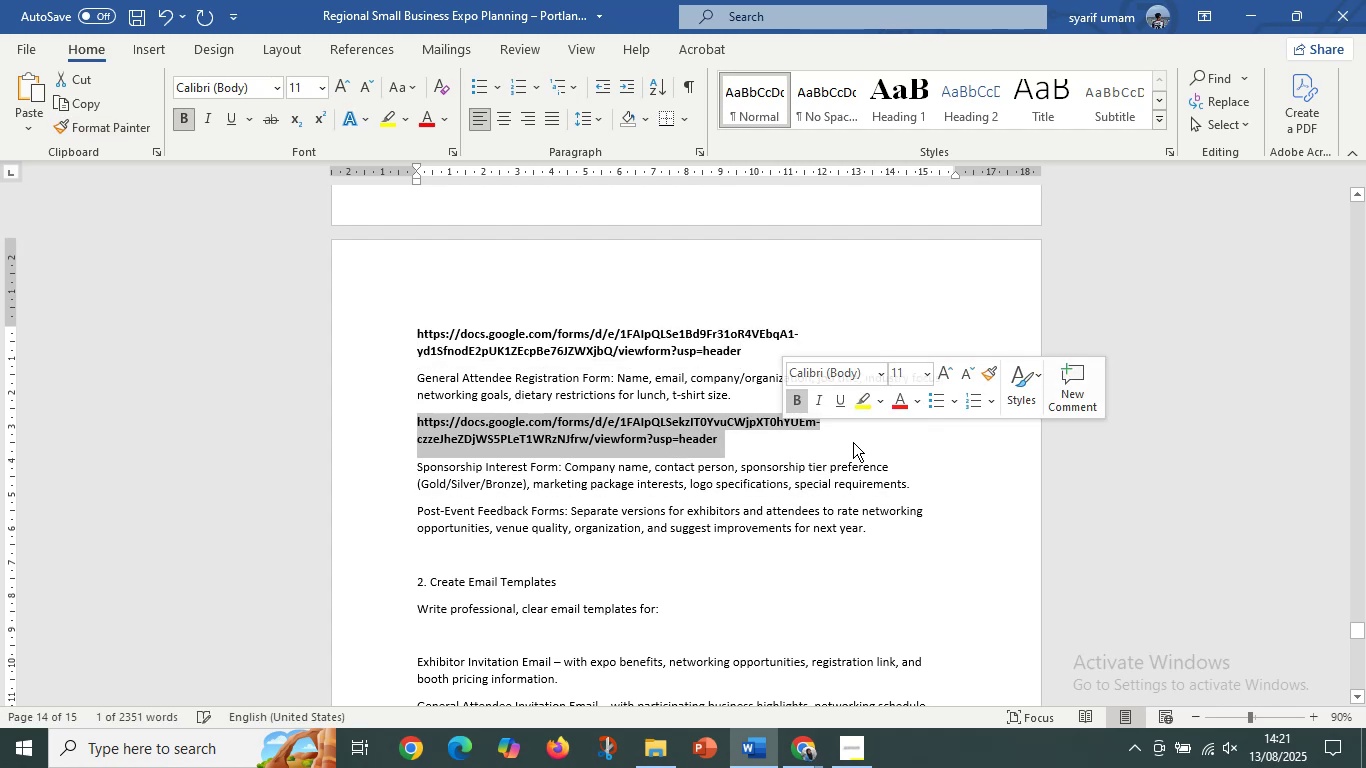 
left_click([854, 443])
 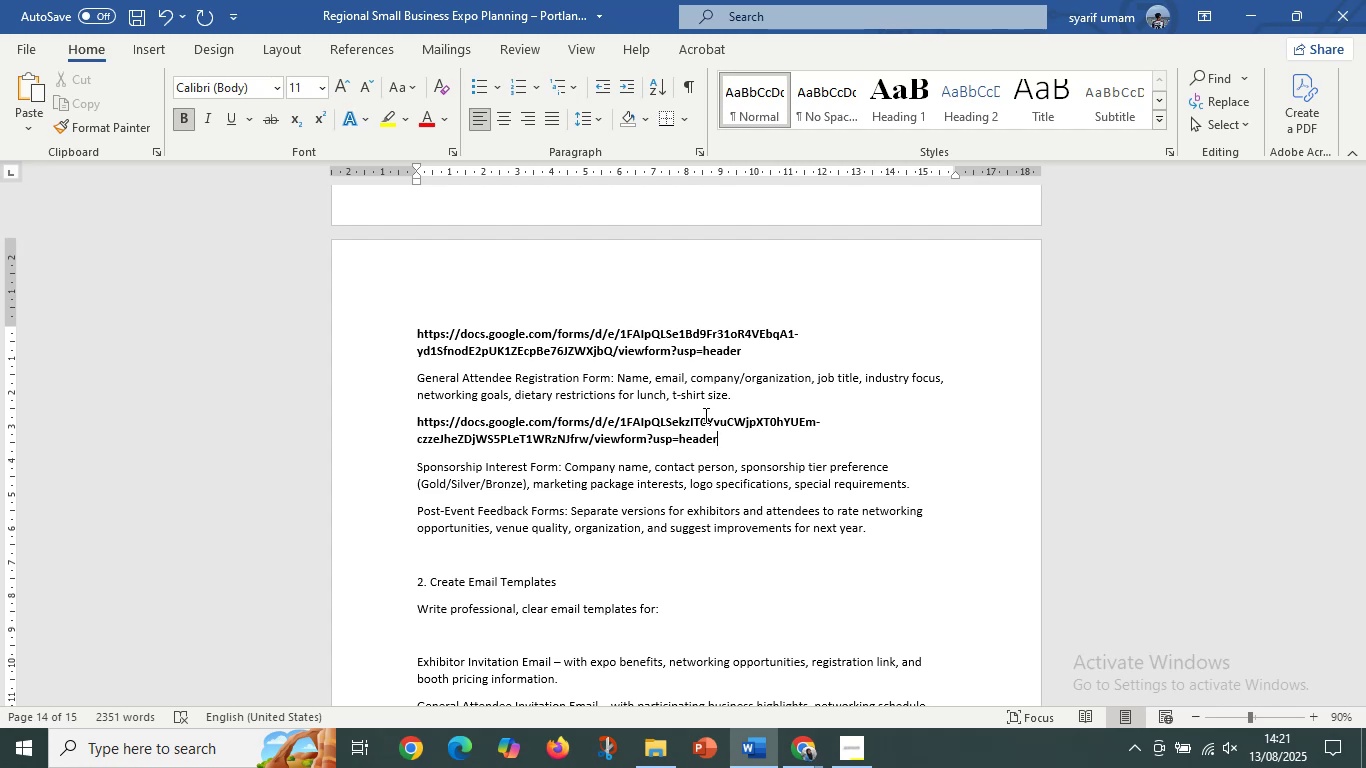 
wait(17.44)
 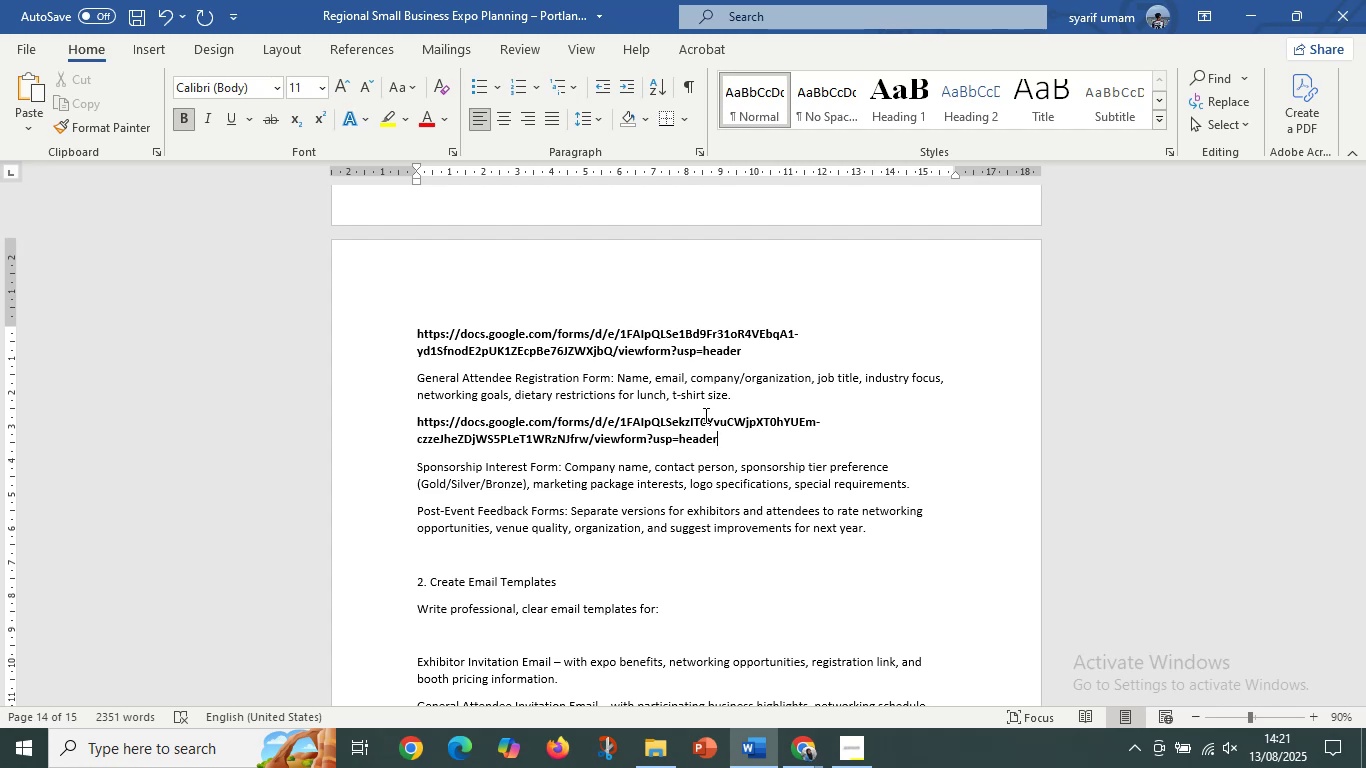 
left_click_drag(start_coordinate=[413, 468], to_coordinate=[995, 488])
 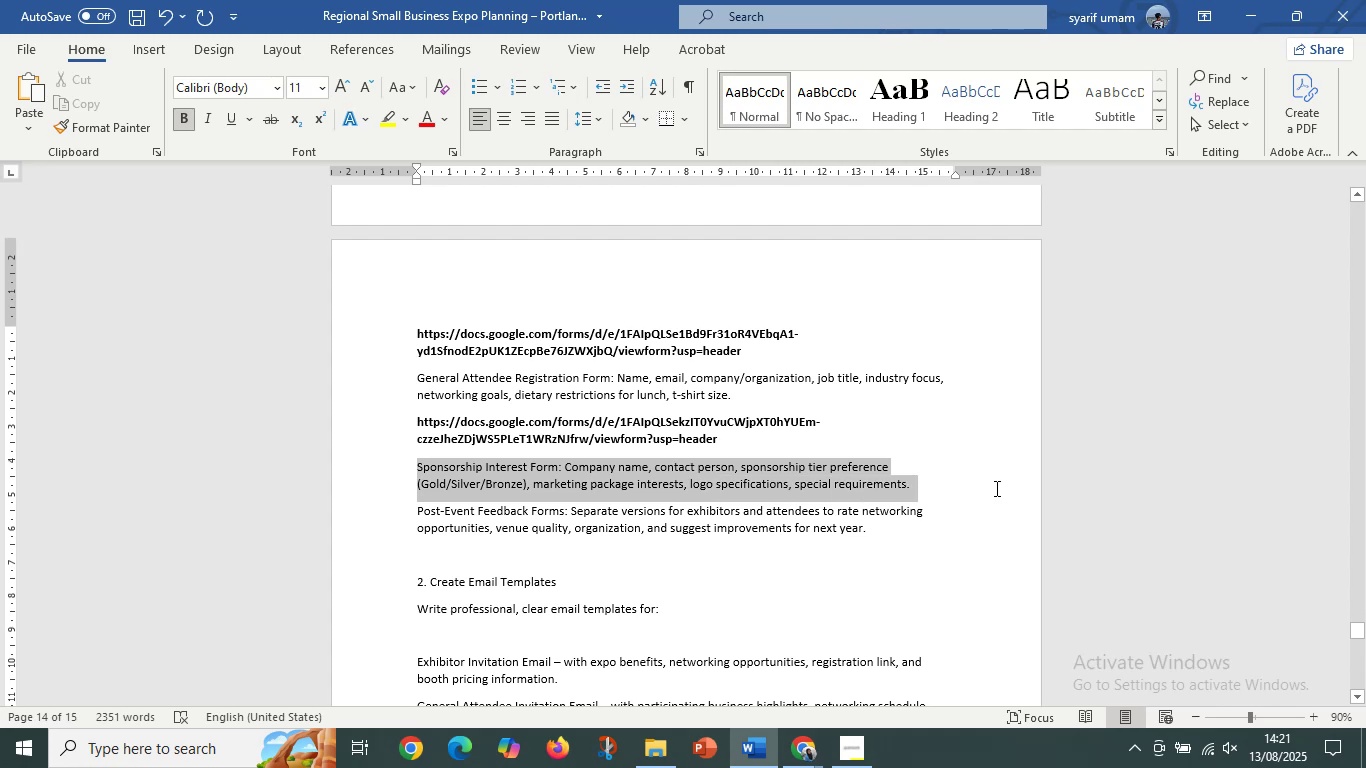 
key(Control+C)
 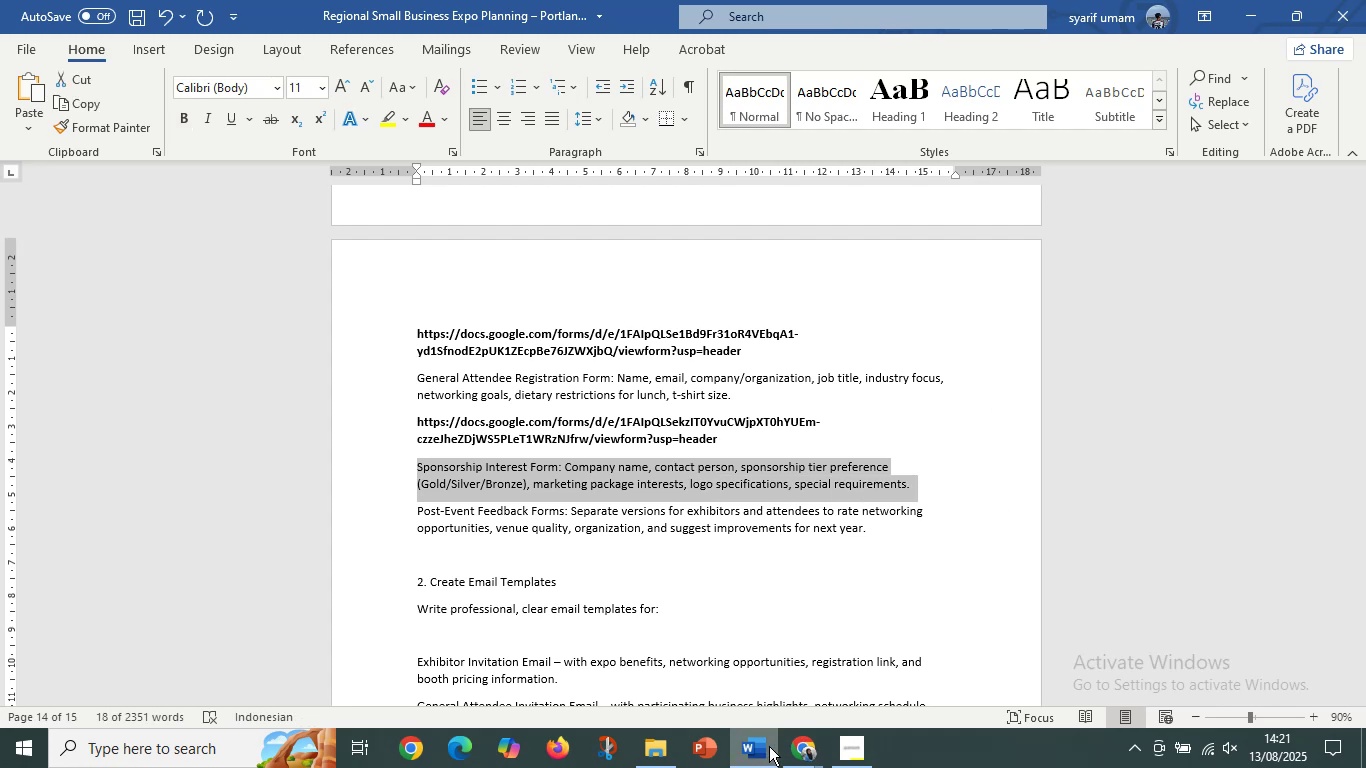 
left_click([784, 746])
 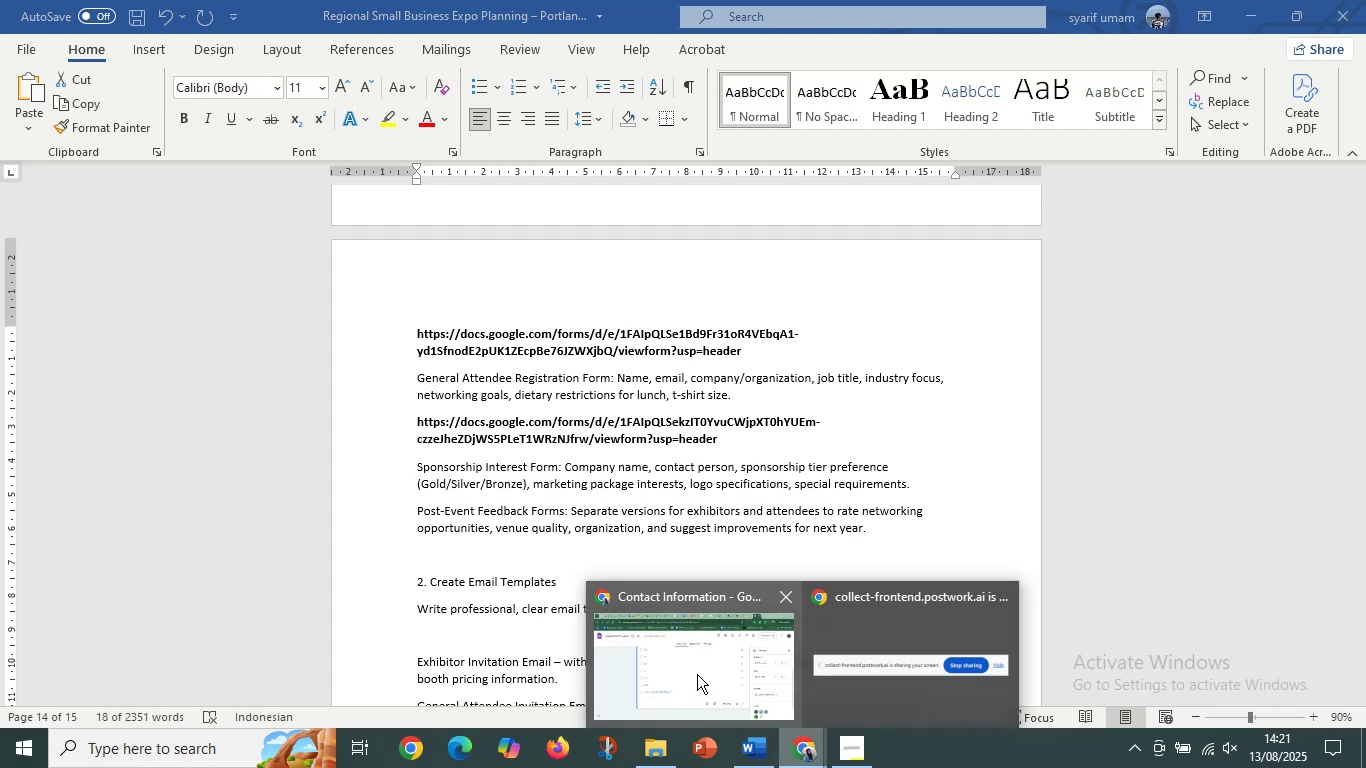 
left_click([690, 673])
 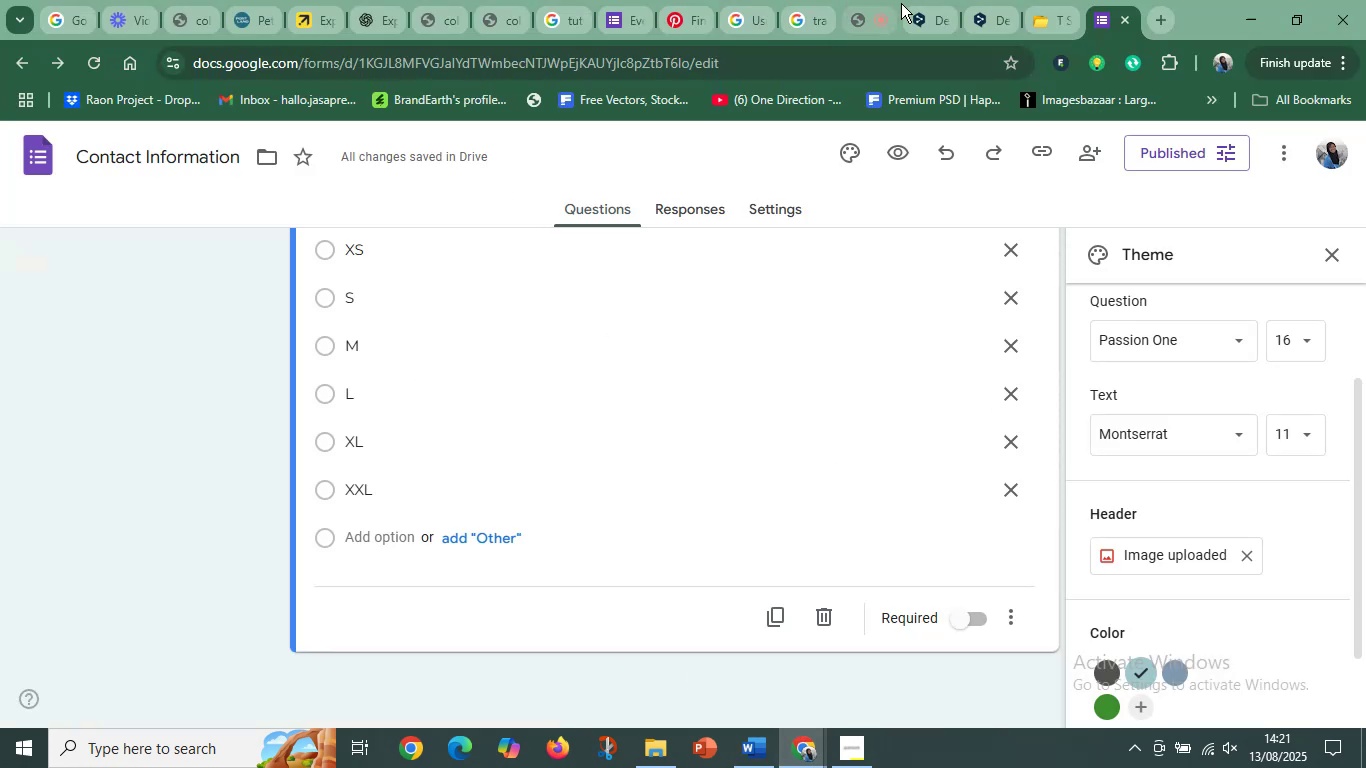 
left_click([986, 8])
 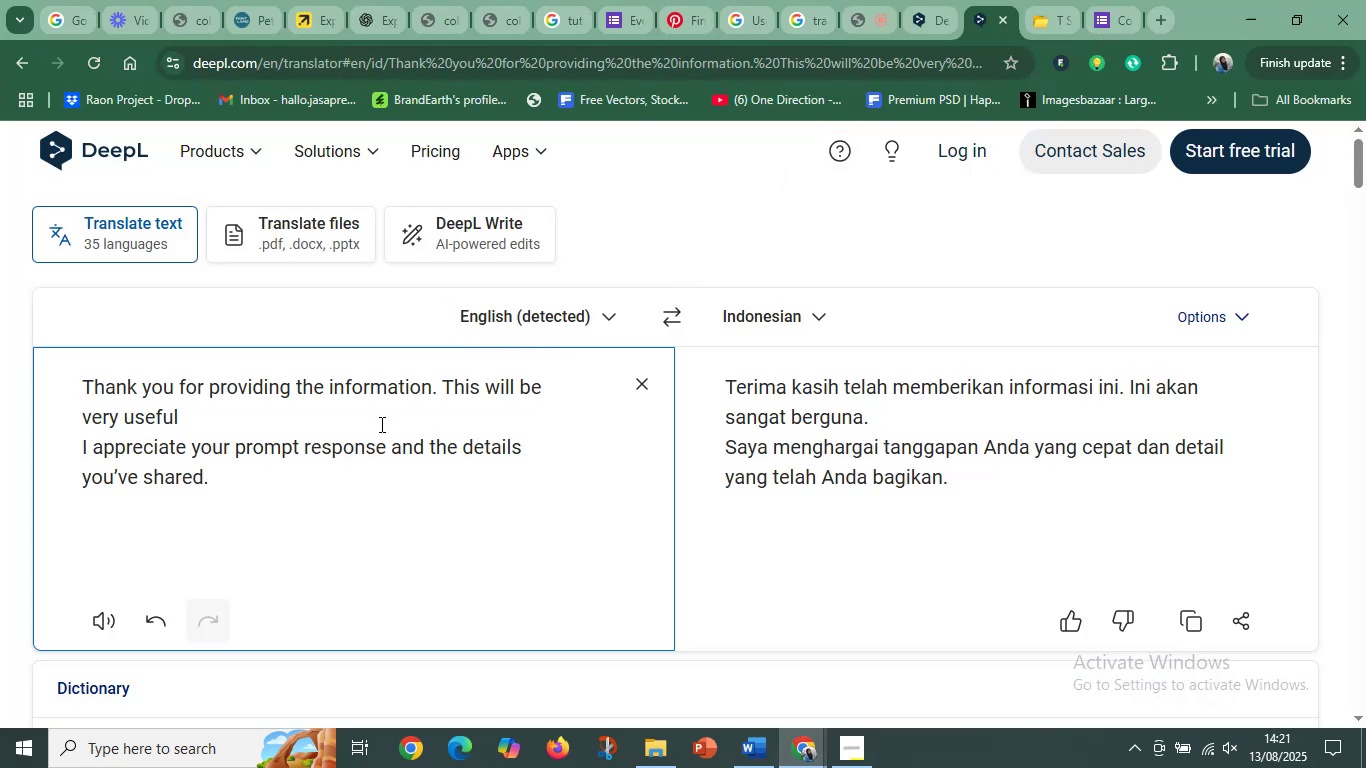 
left_click([373, 430])
 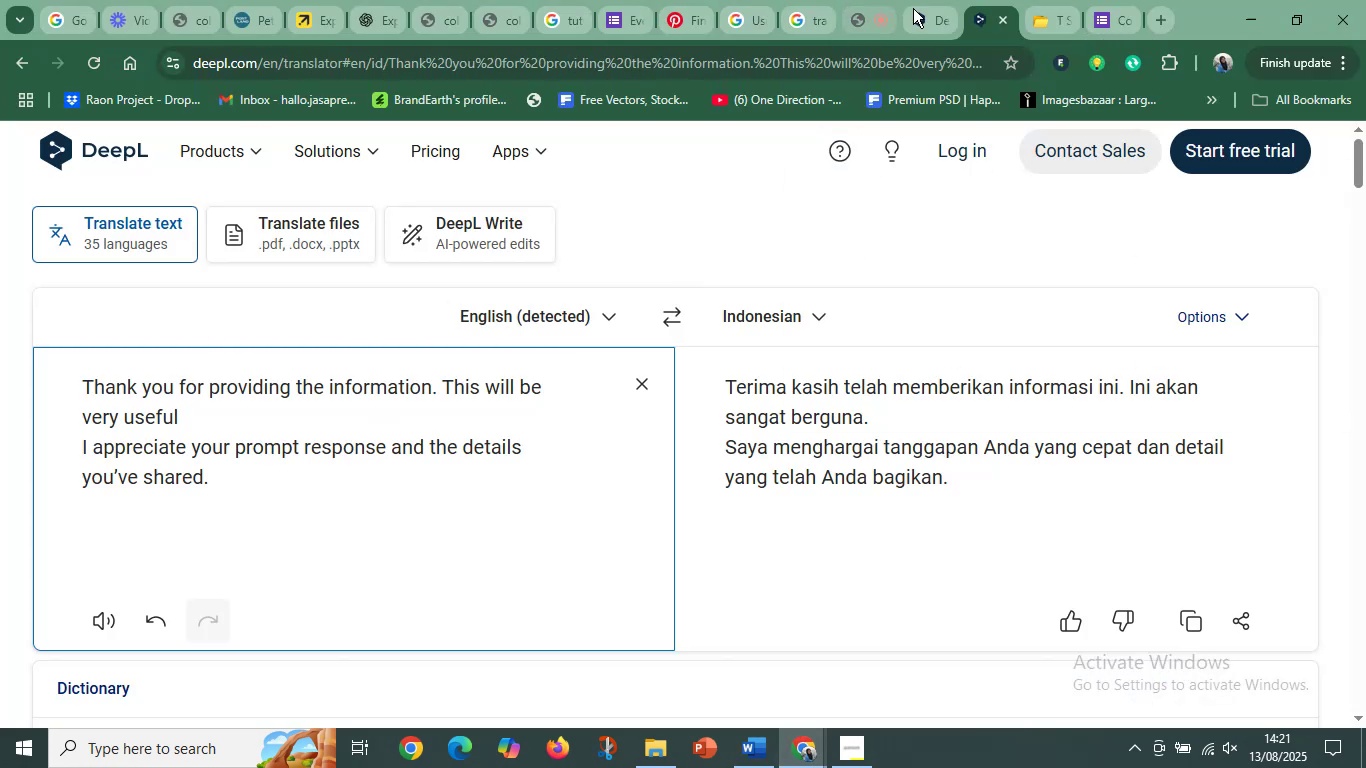 
left_click([933, 8])
 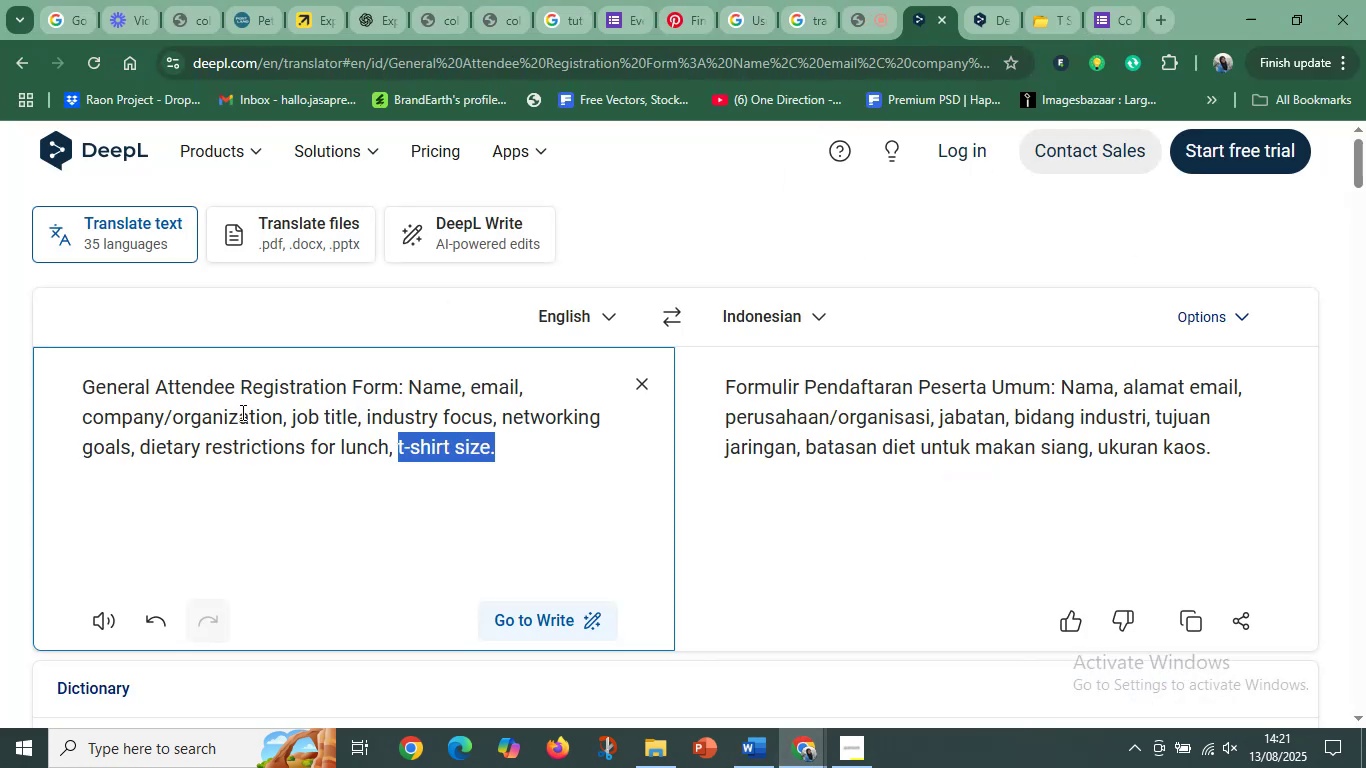 
left_click([250, 405])
 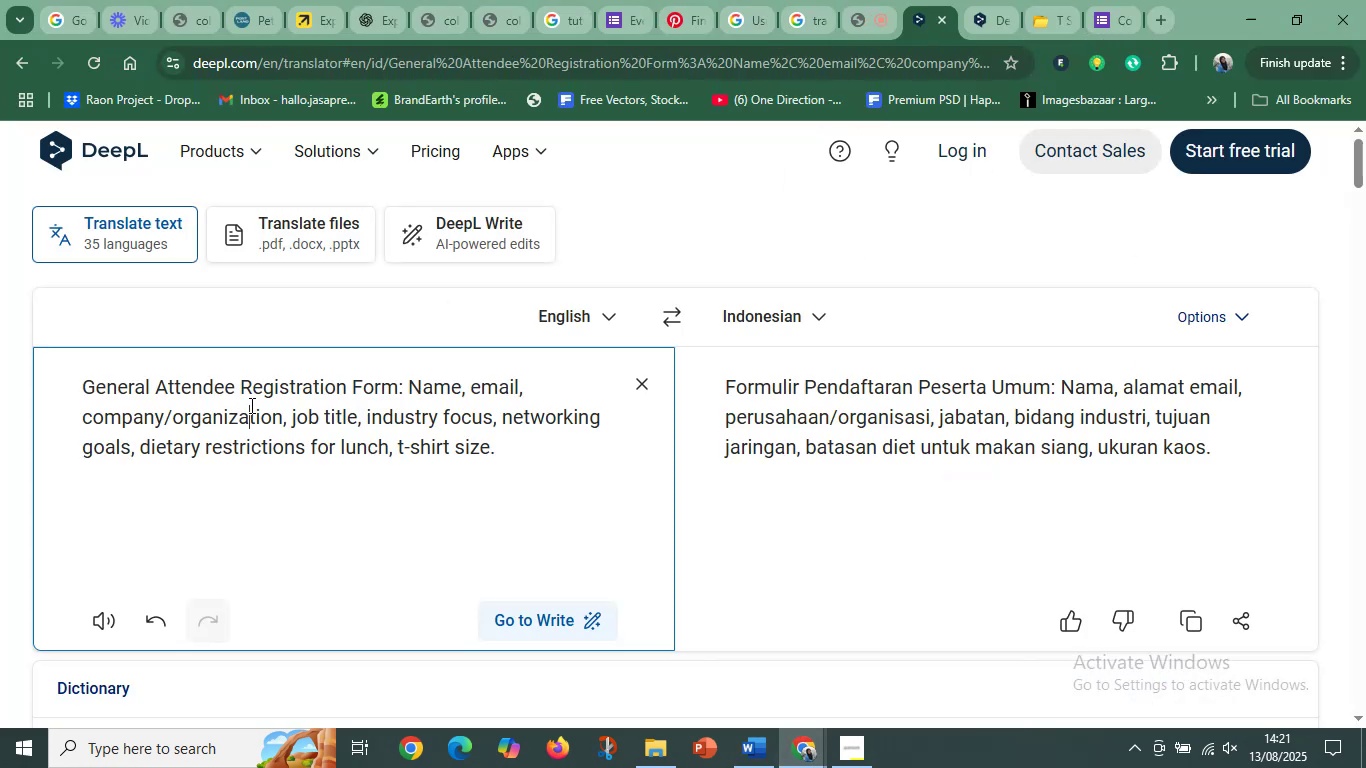 
key(Control+A)
 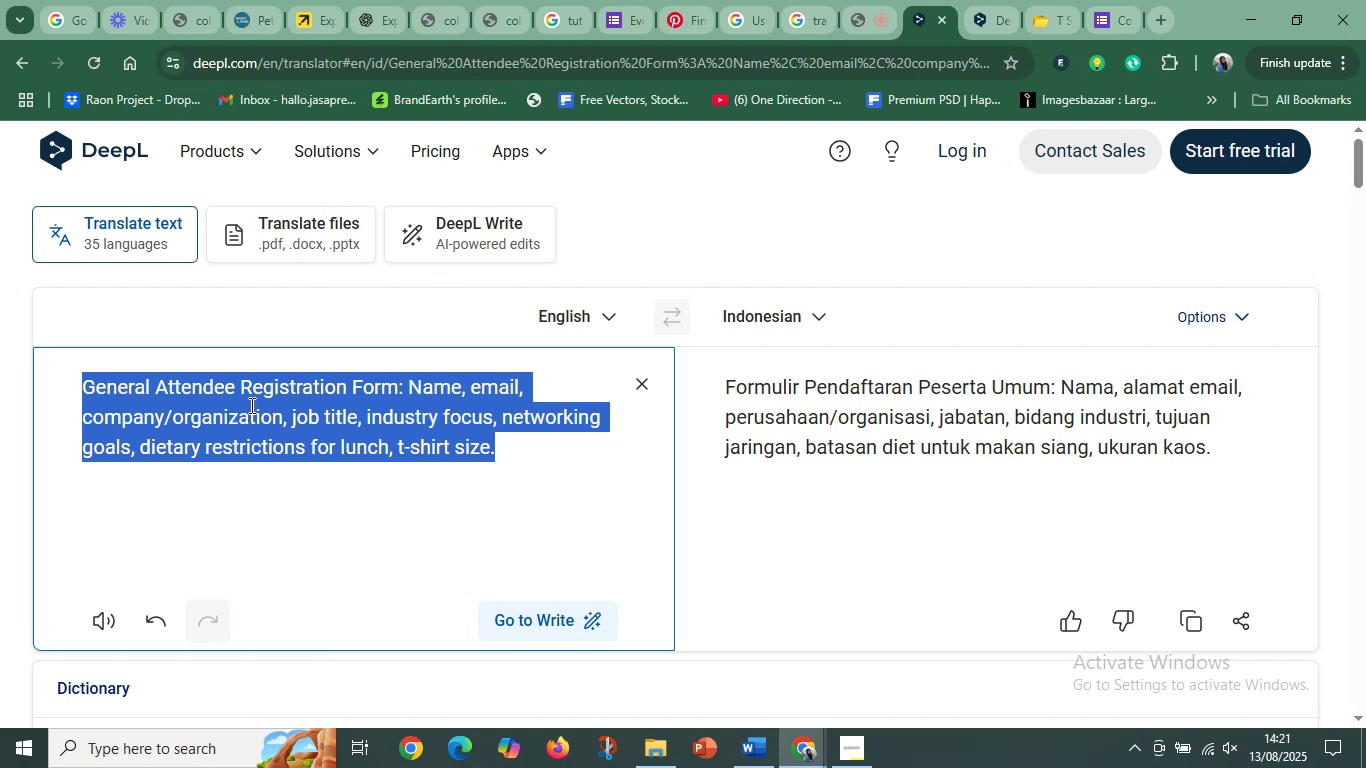 
key(Control+V)
 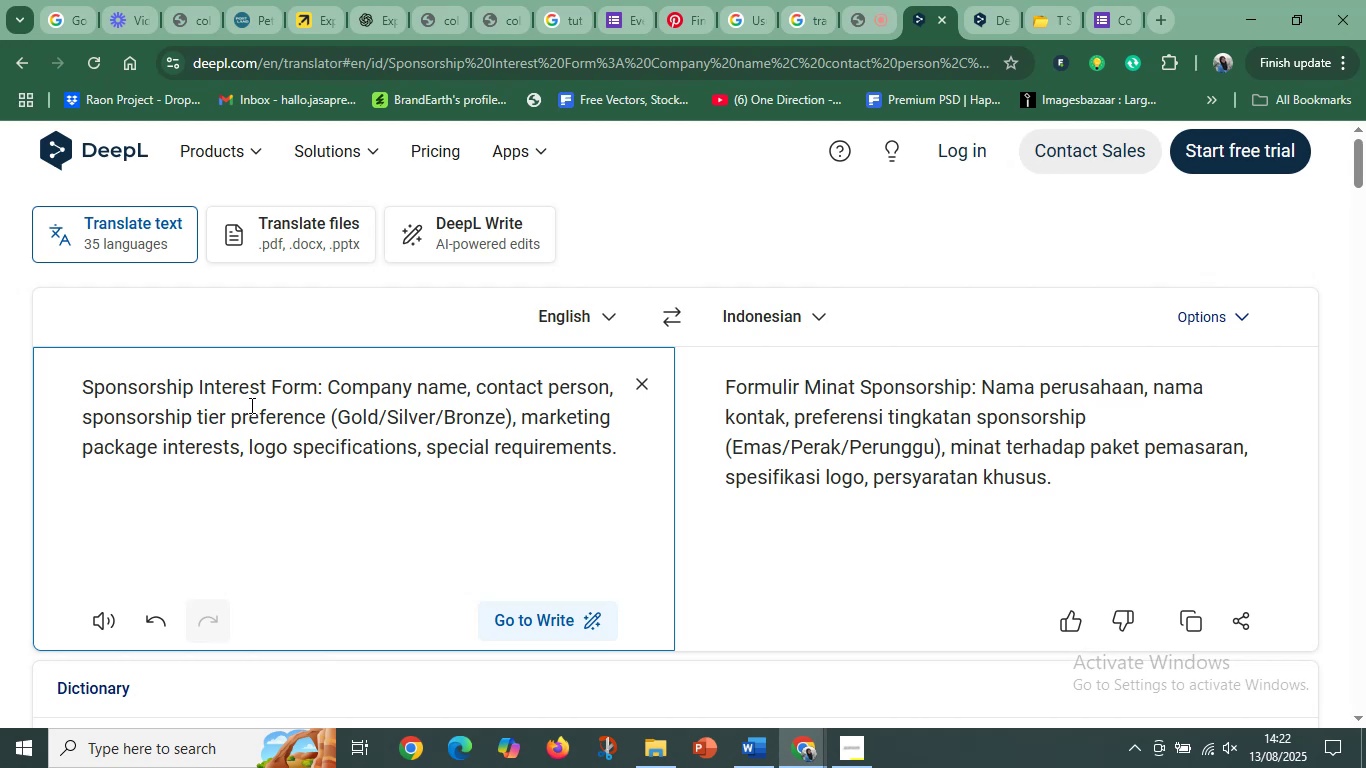 
wait(42.49)
 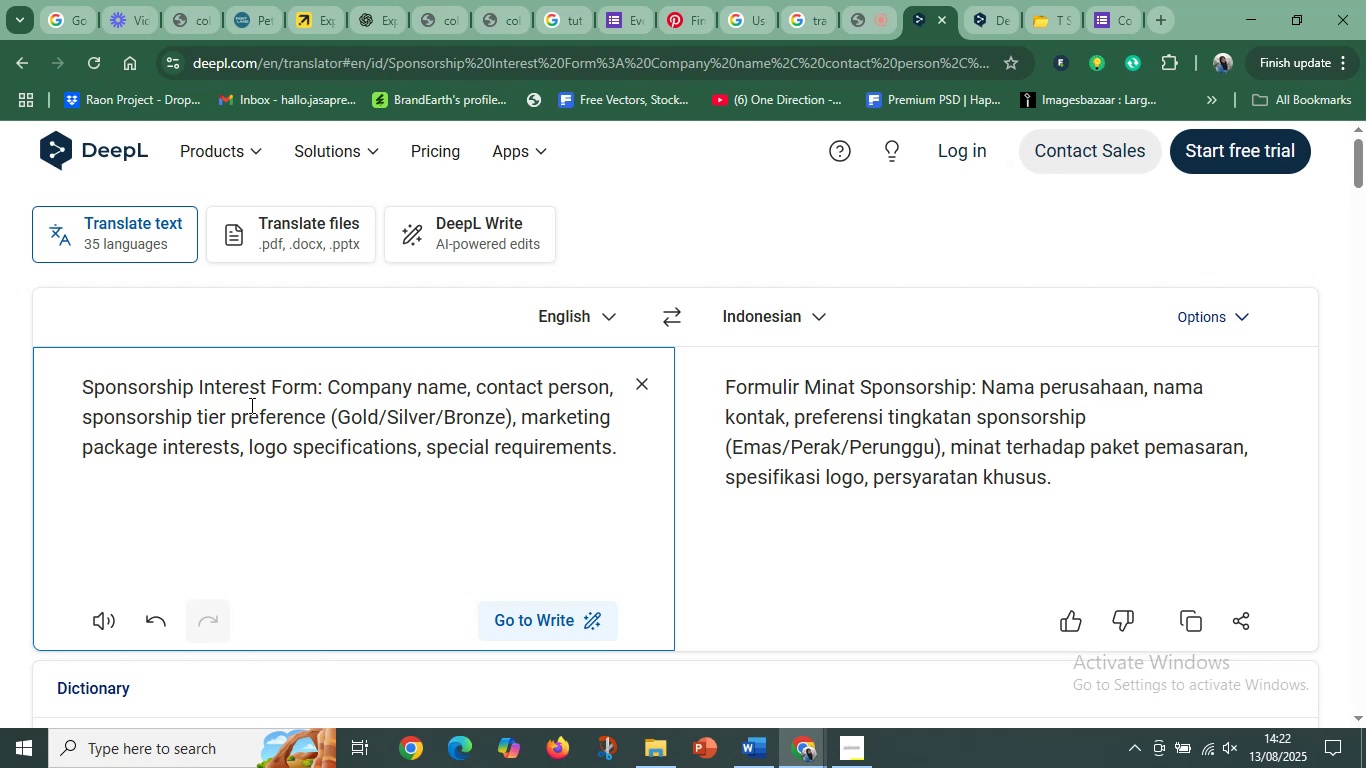 
left_click([857, 423])
 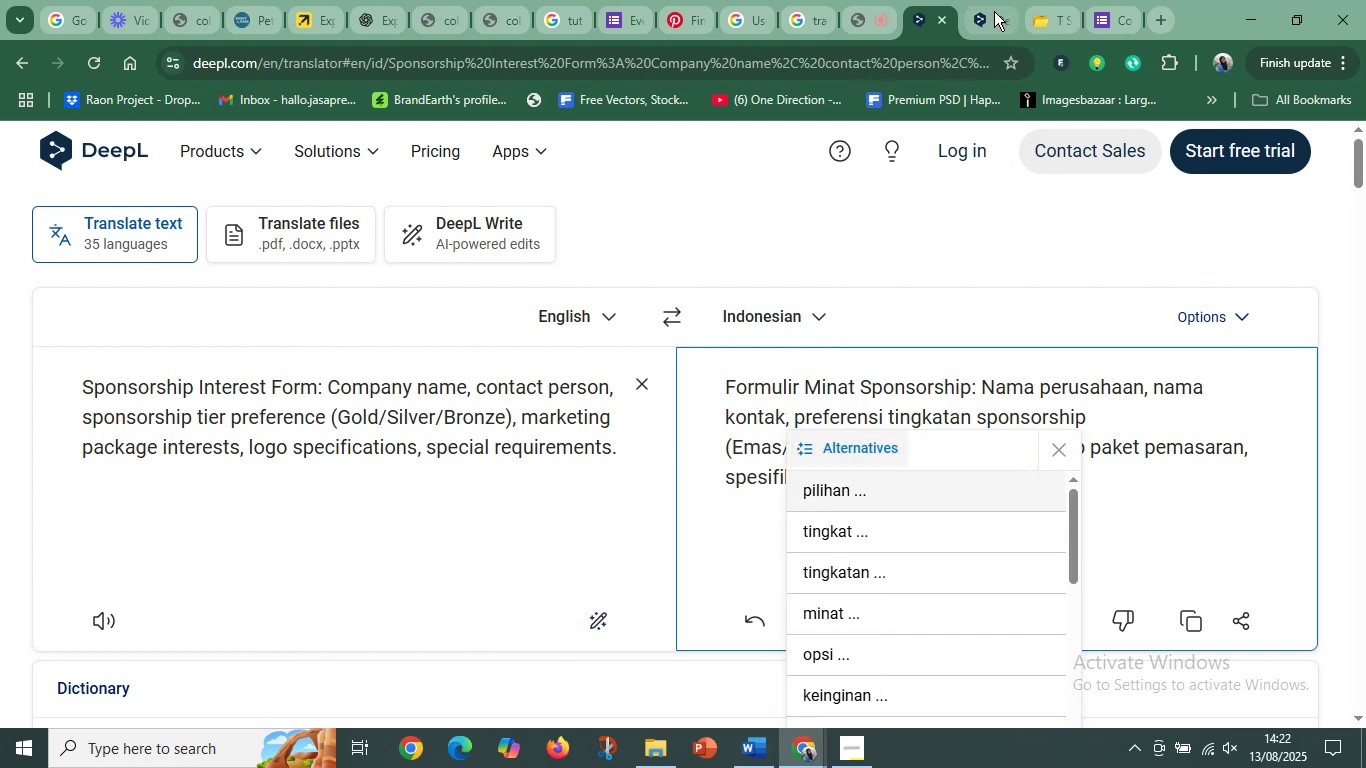 
wait(5.15)
 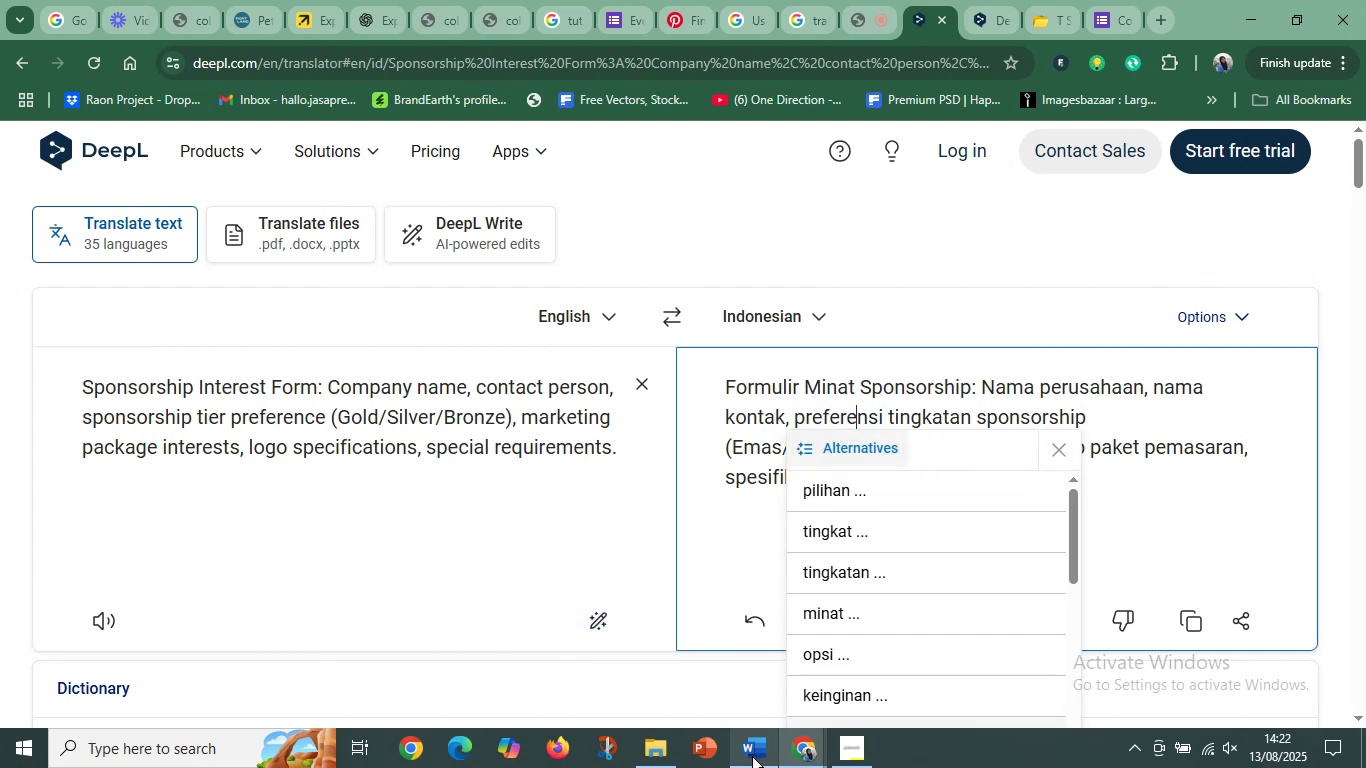 
mouse_move([772, 6])
 